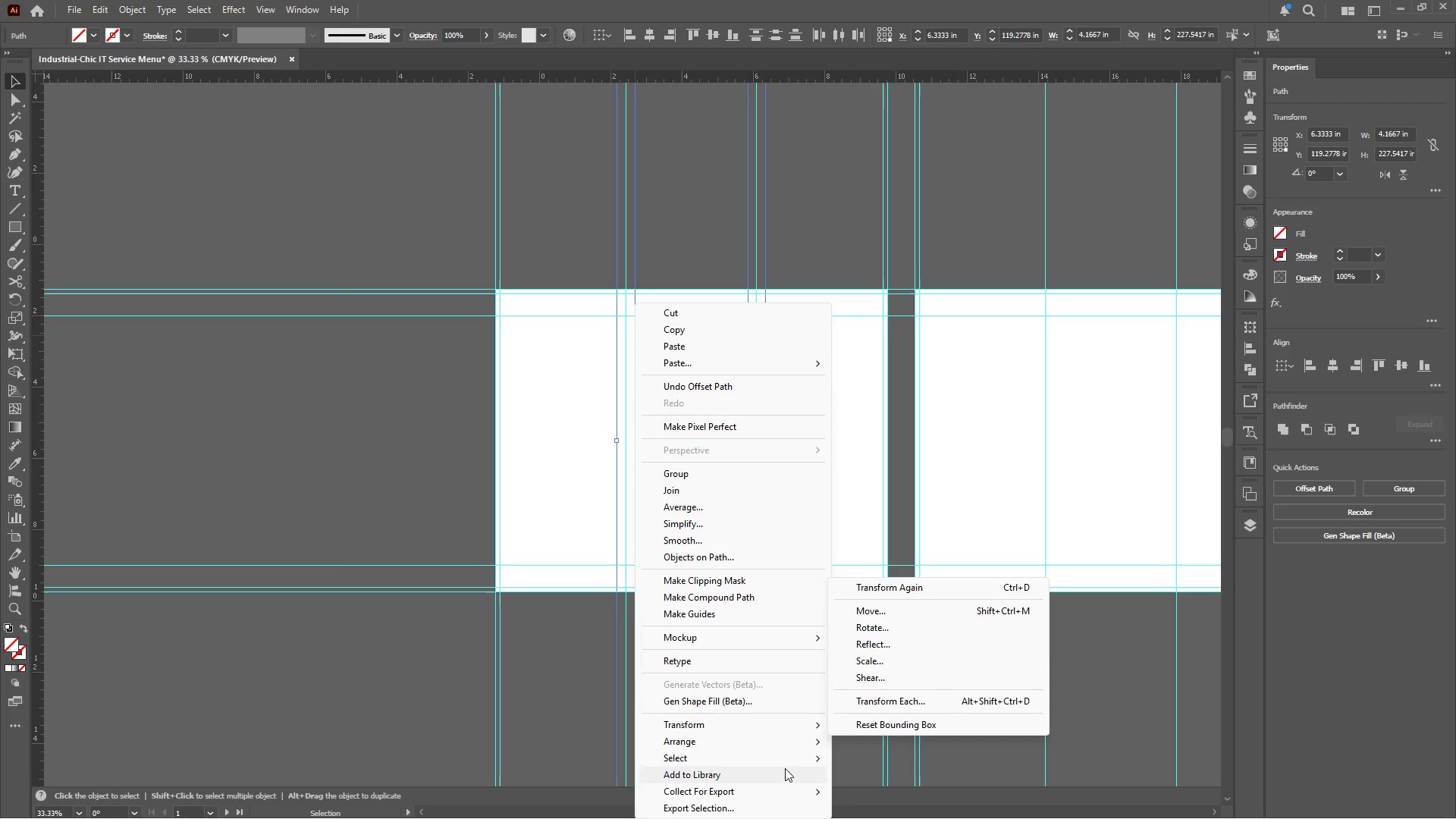 
mouse_move([783, 798])
 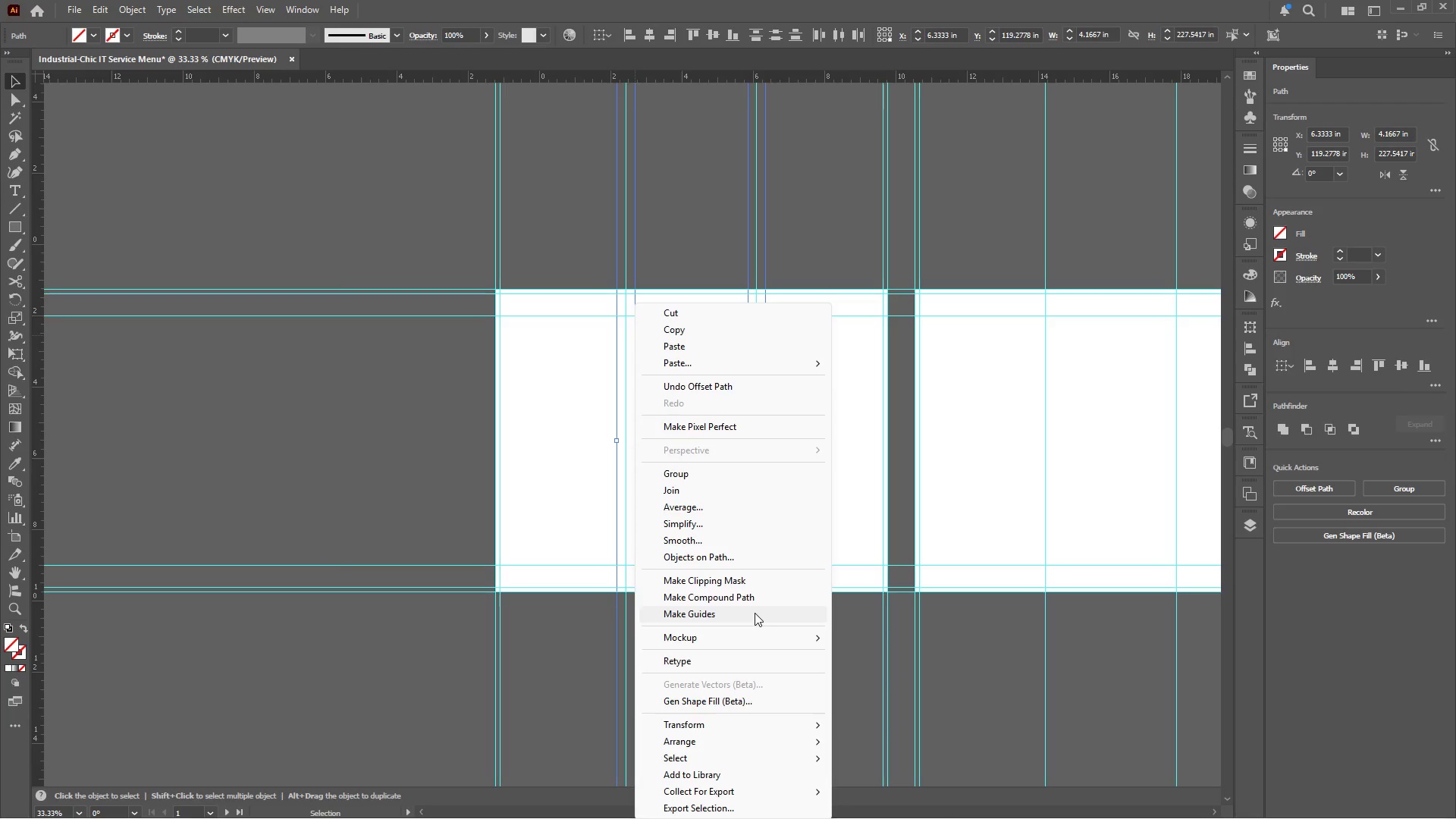 
wait(11.0)
 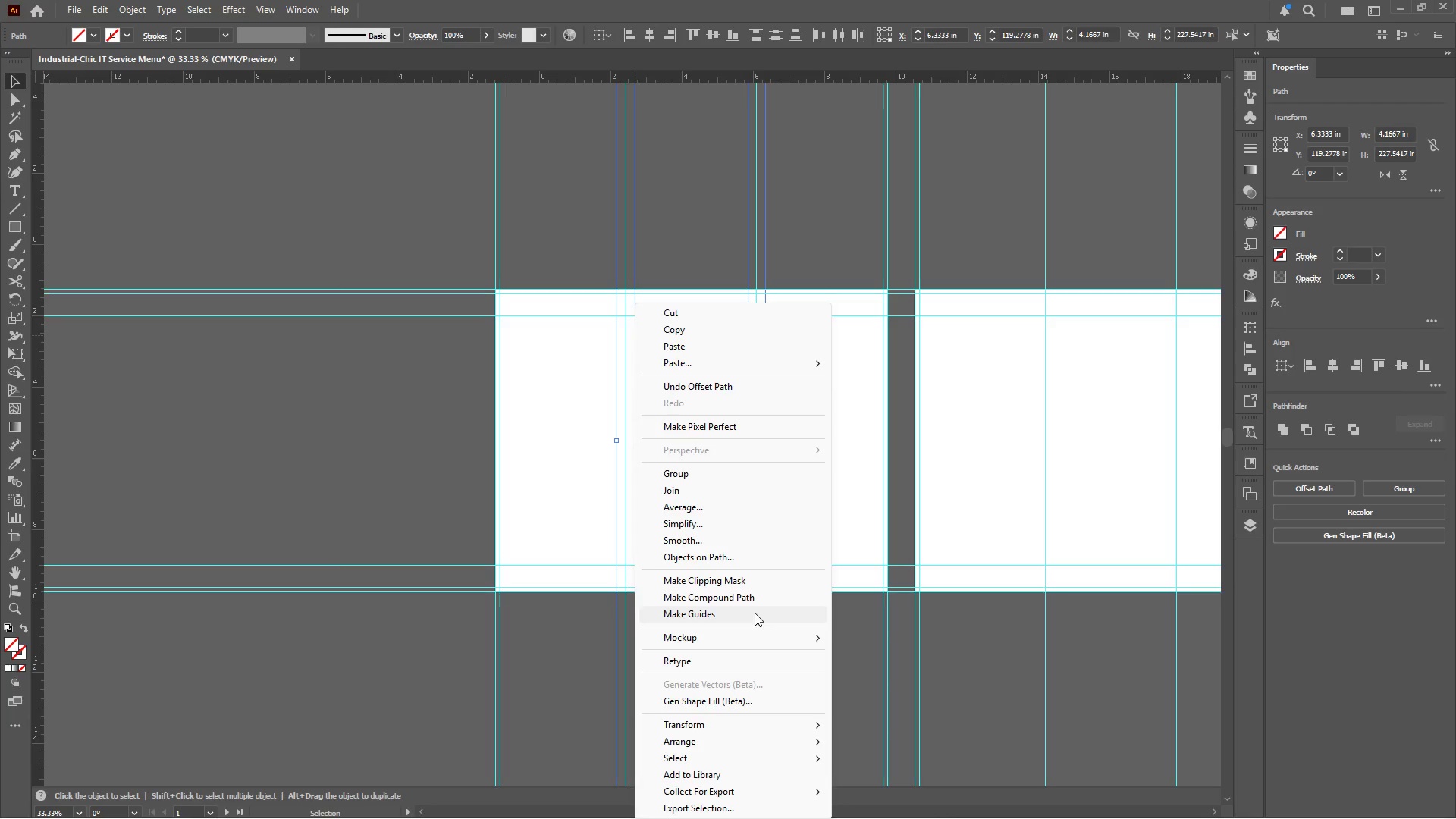 
left_click([697, 507])
 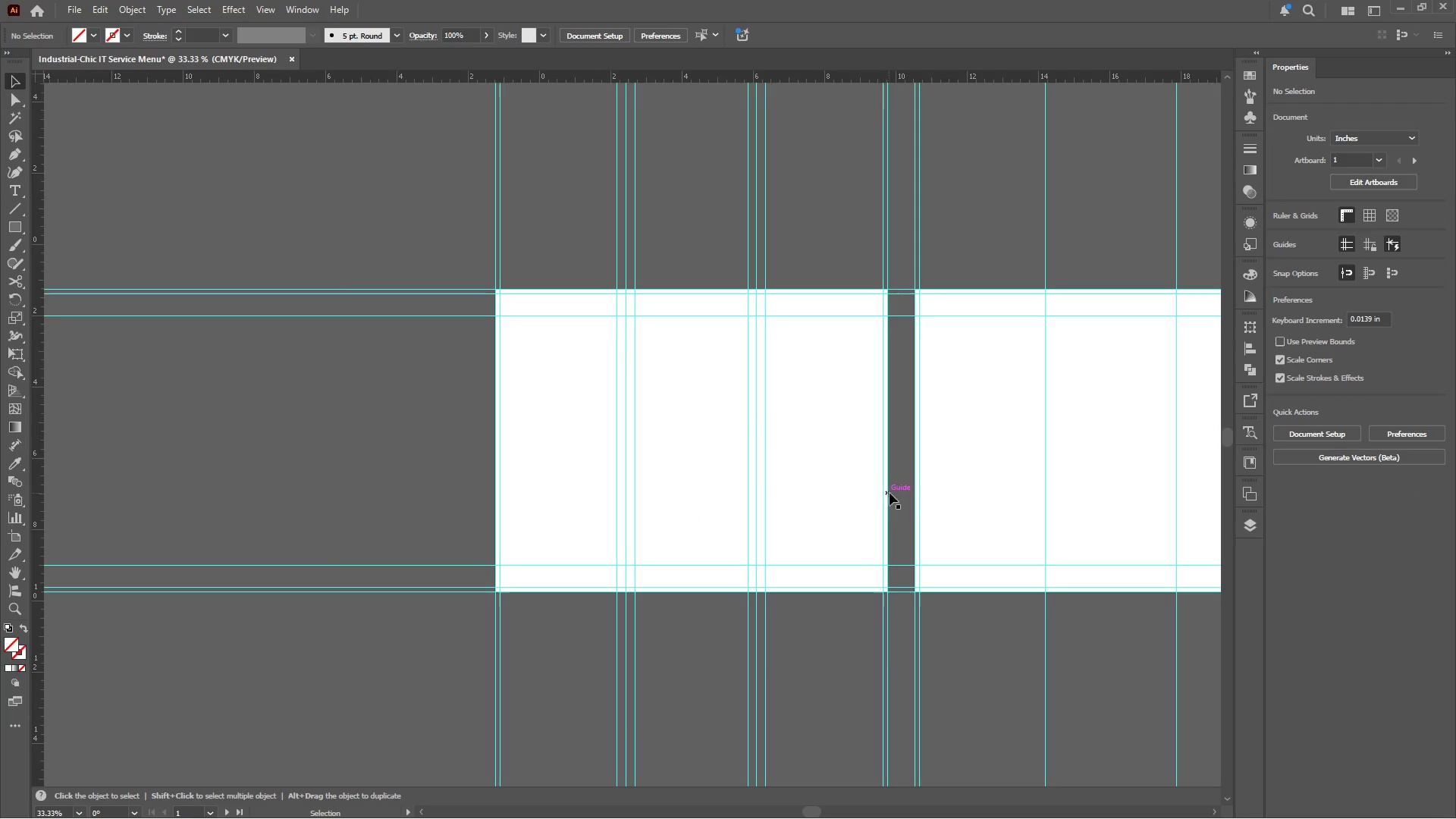 
left_click([894, 490])
 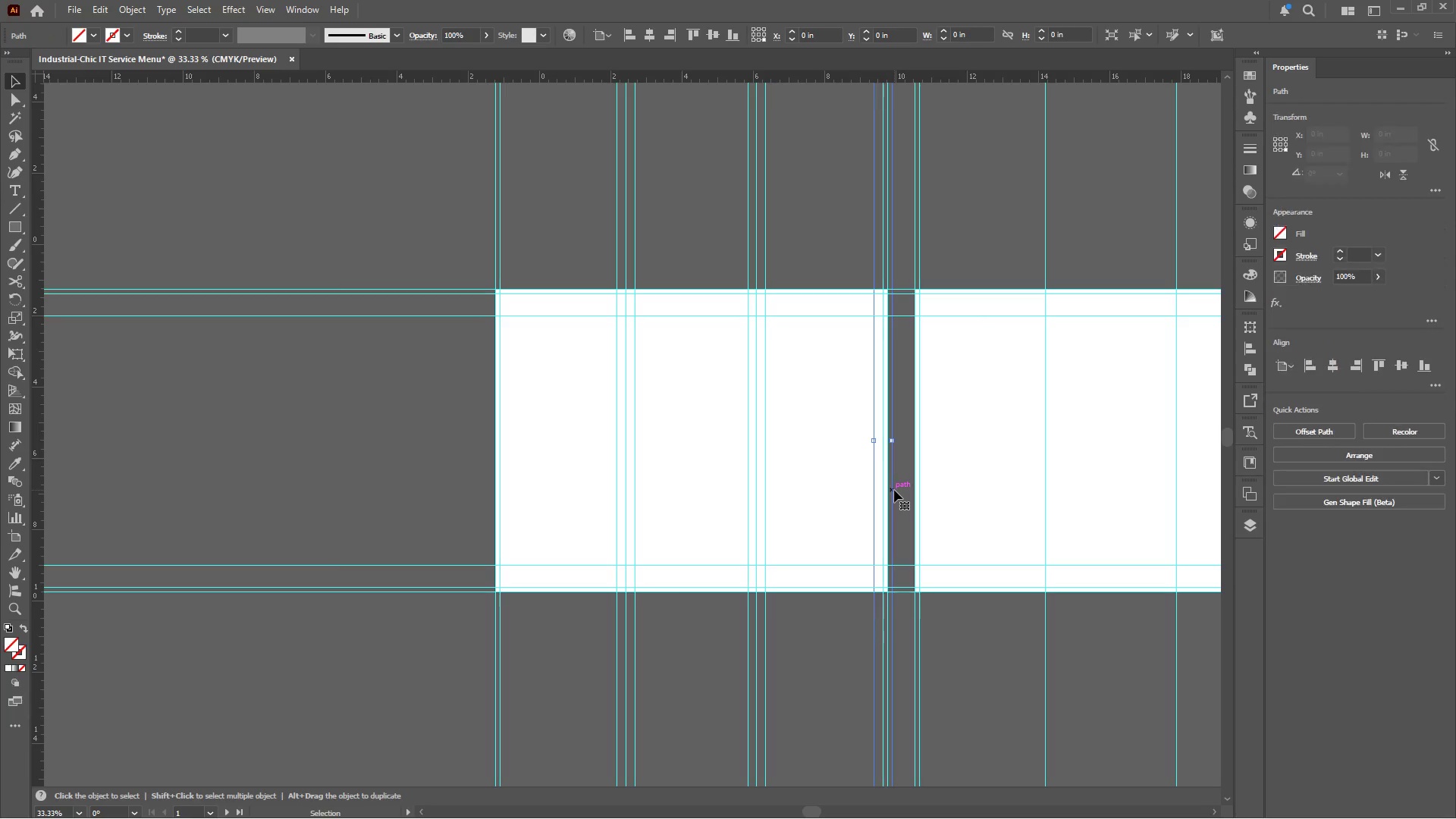 
right_click([894, 490])
 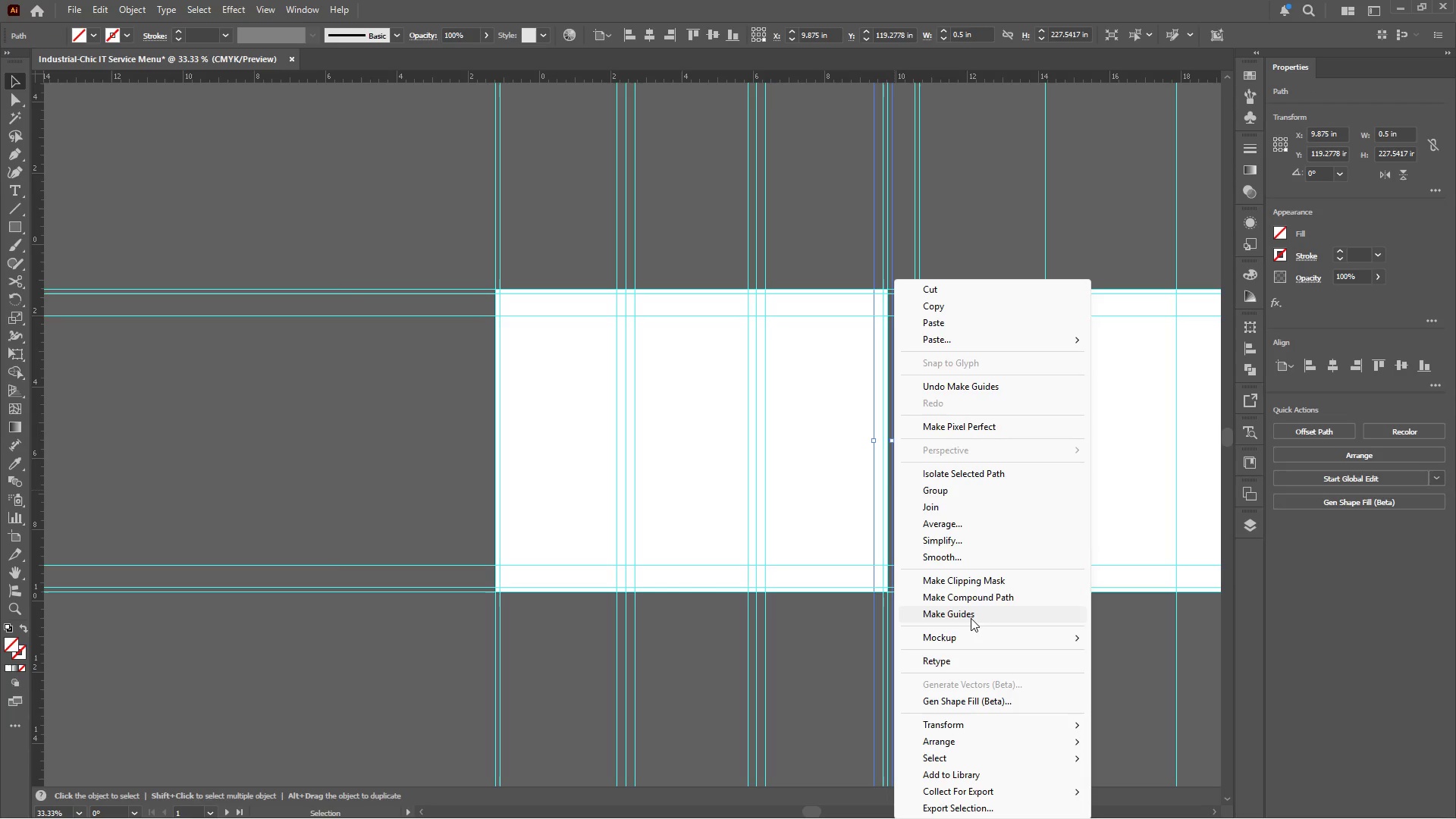 
left_click([971, 618])
 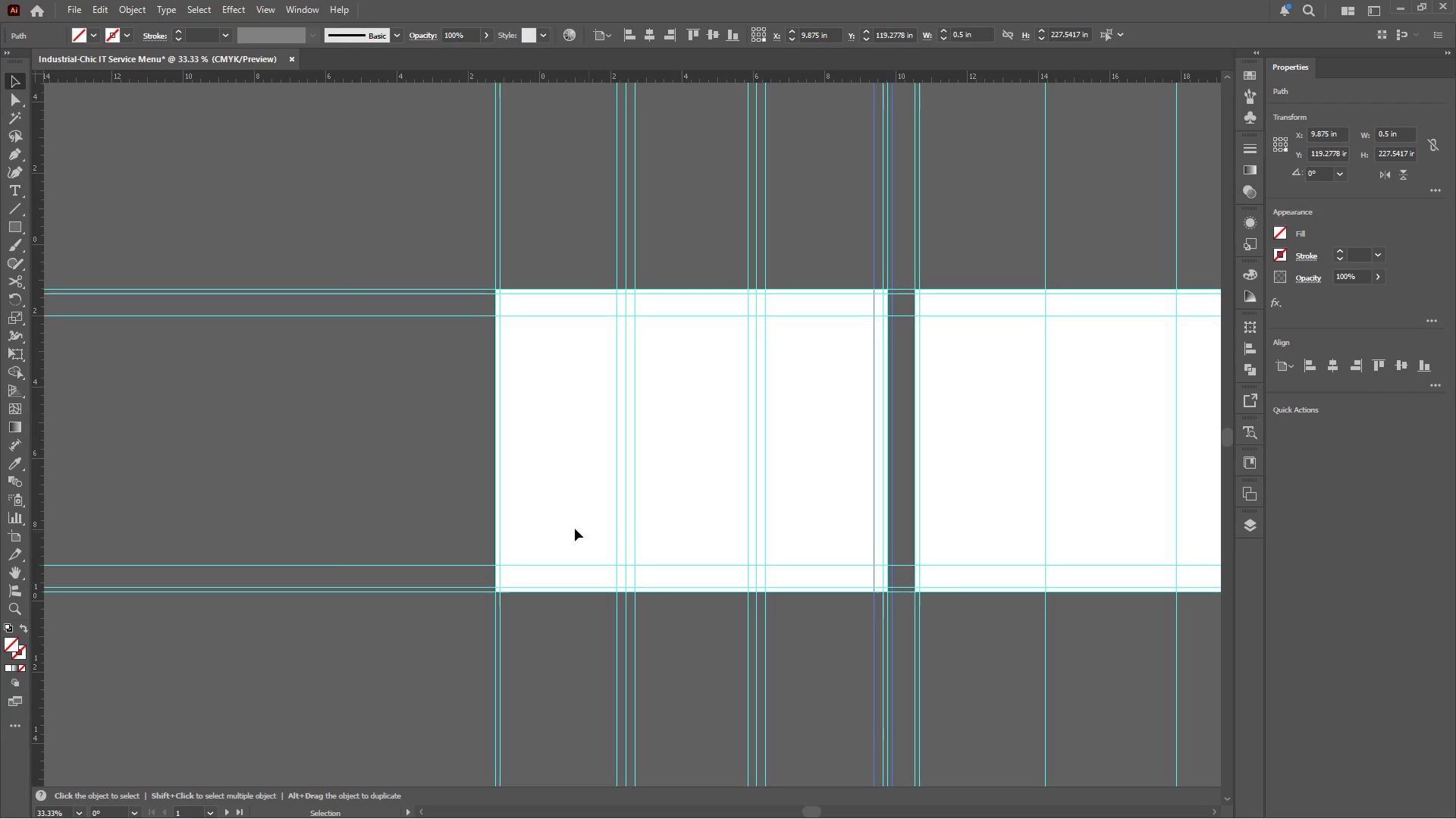 
left_click([527, 500])
 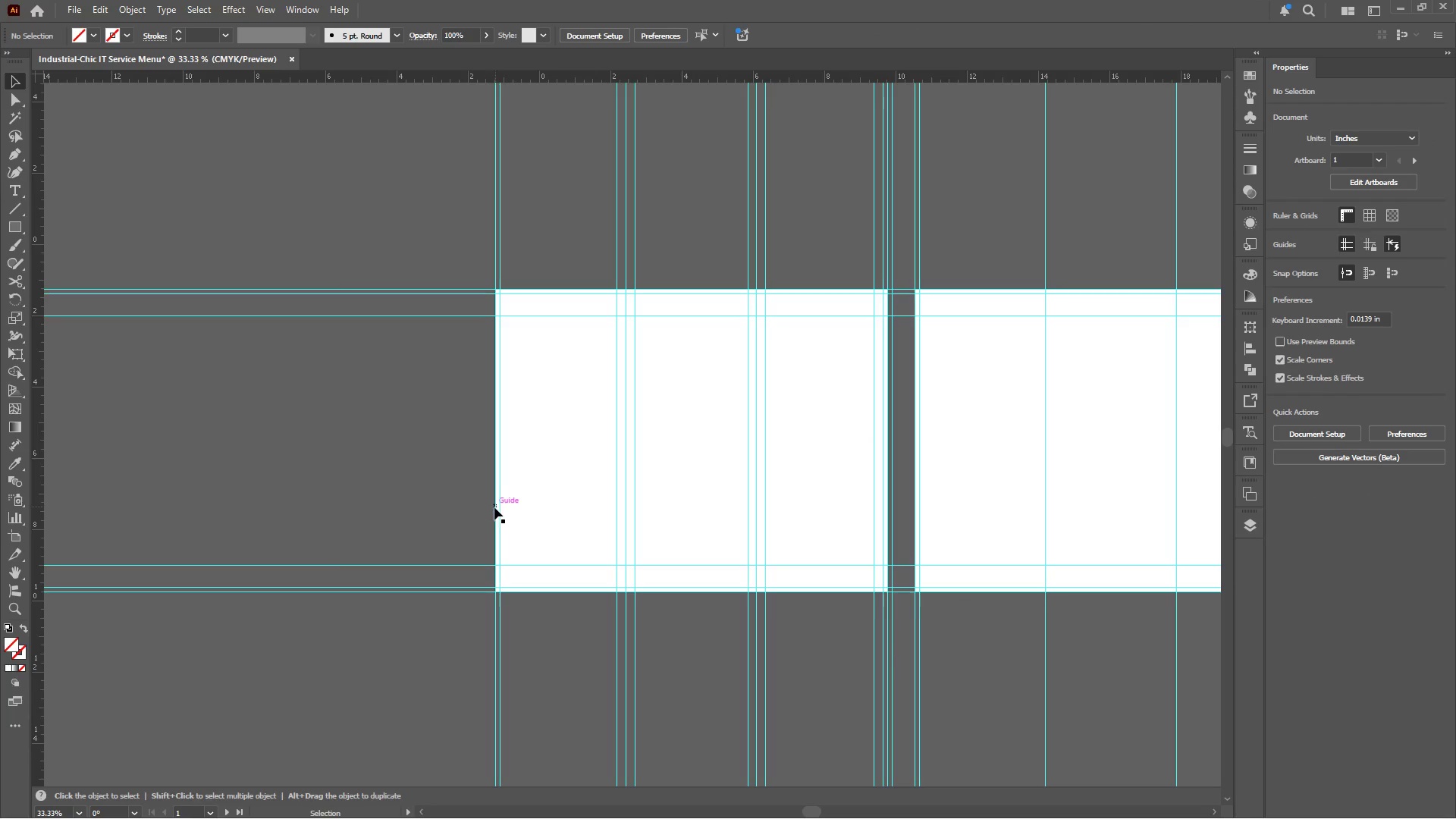 
left_click([494, 507])
 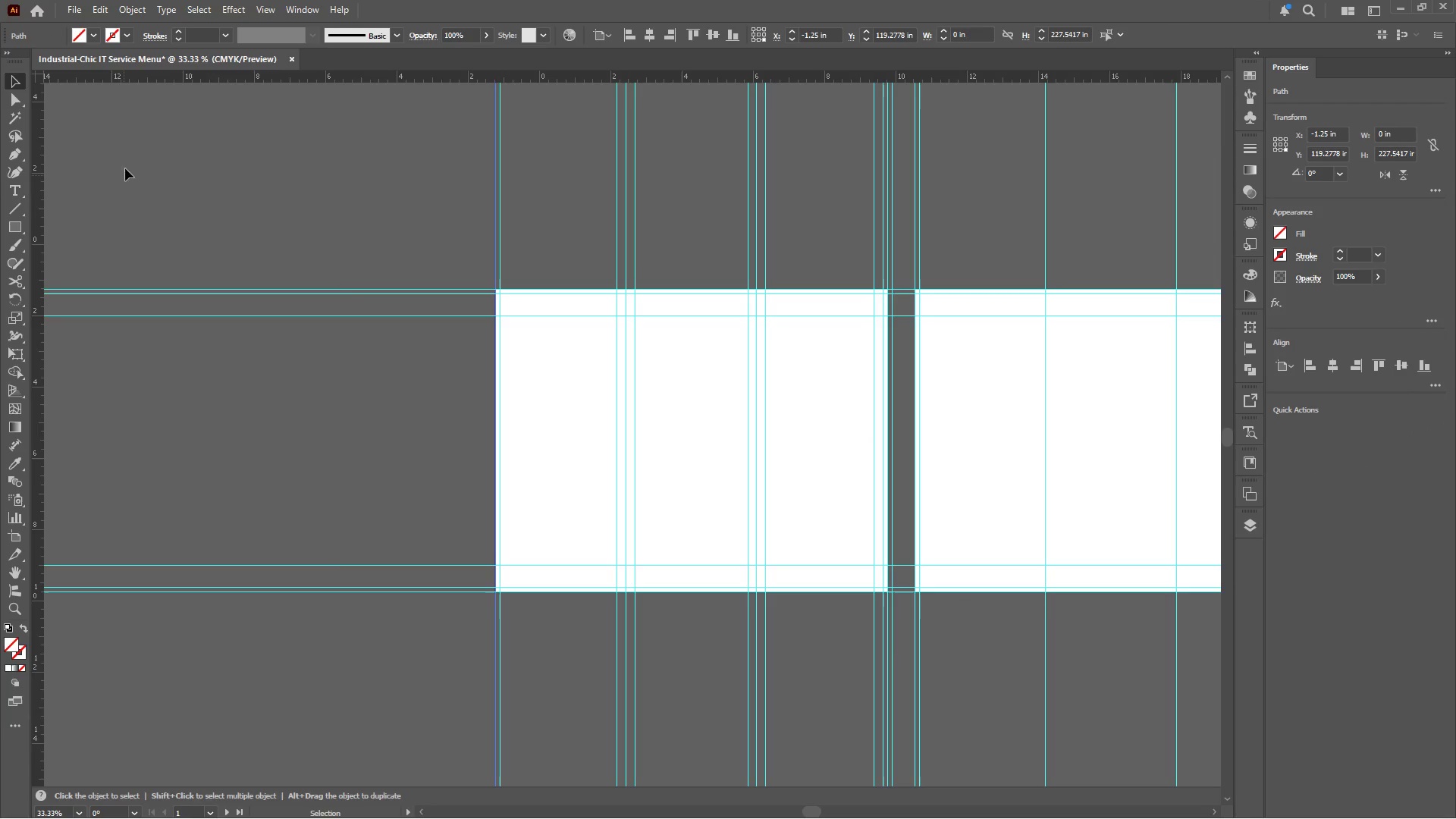 
left_click([130, 0])
 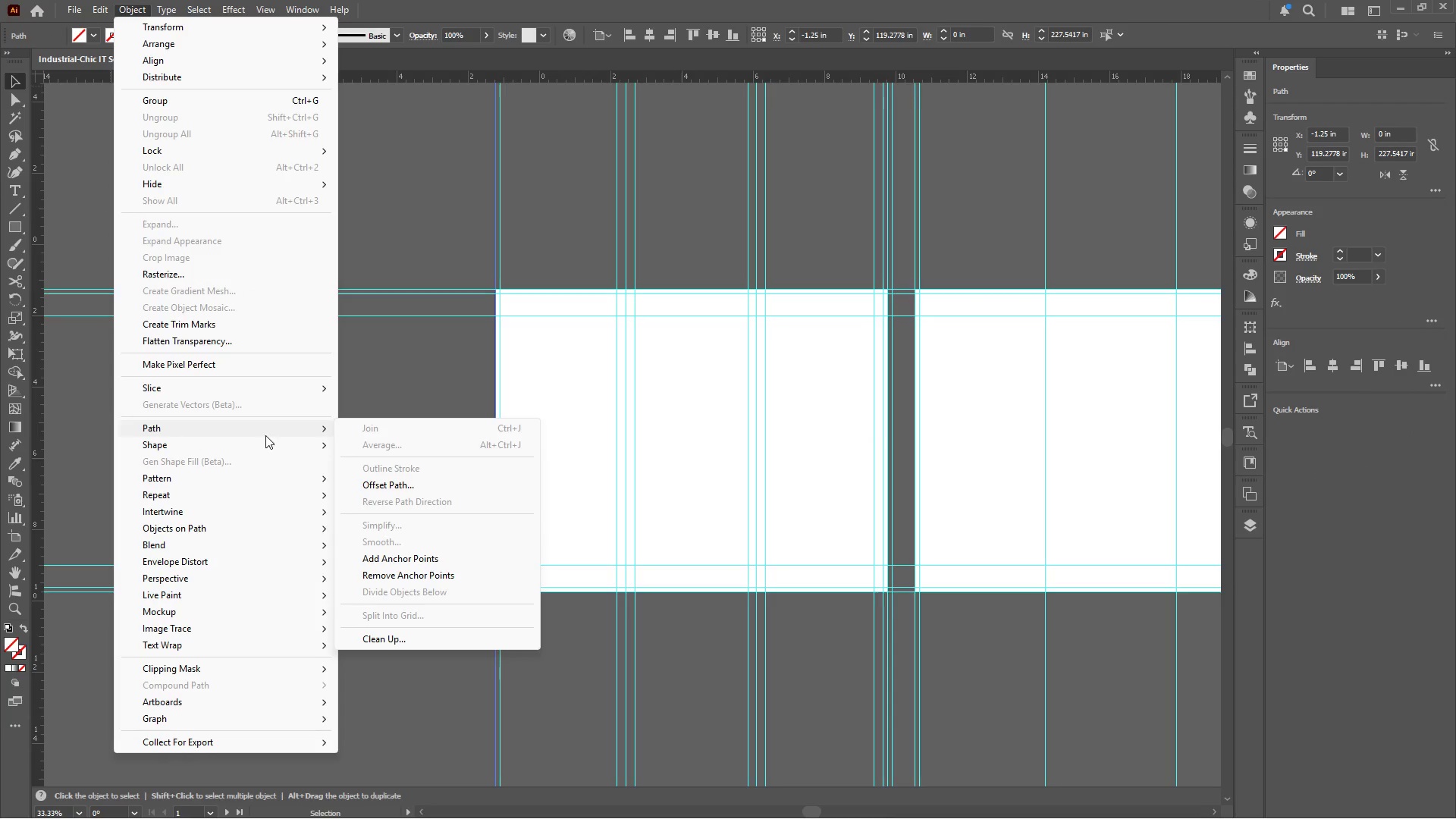 
left_click([368, 485])
 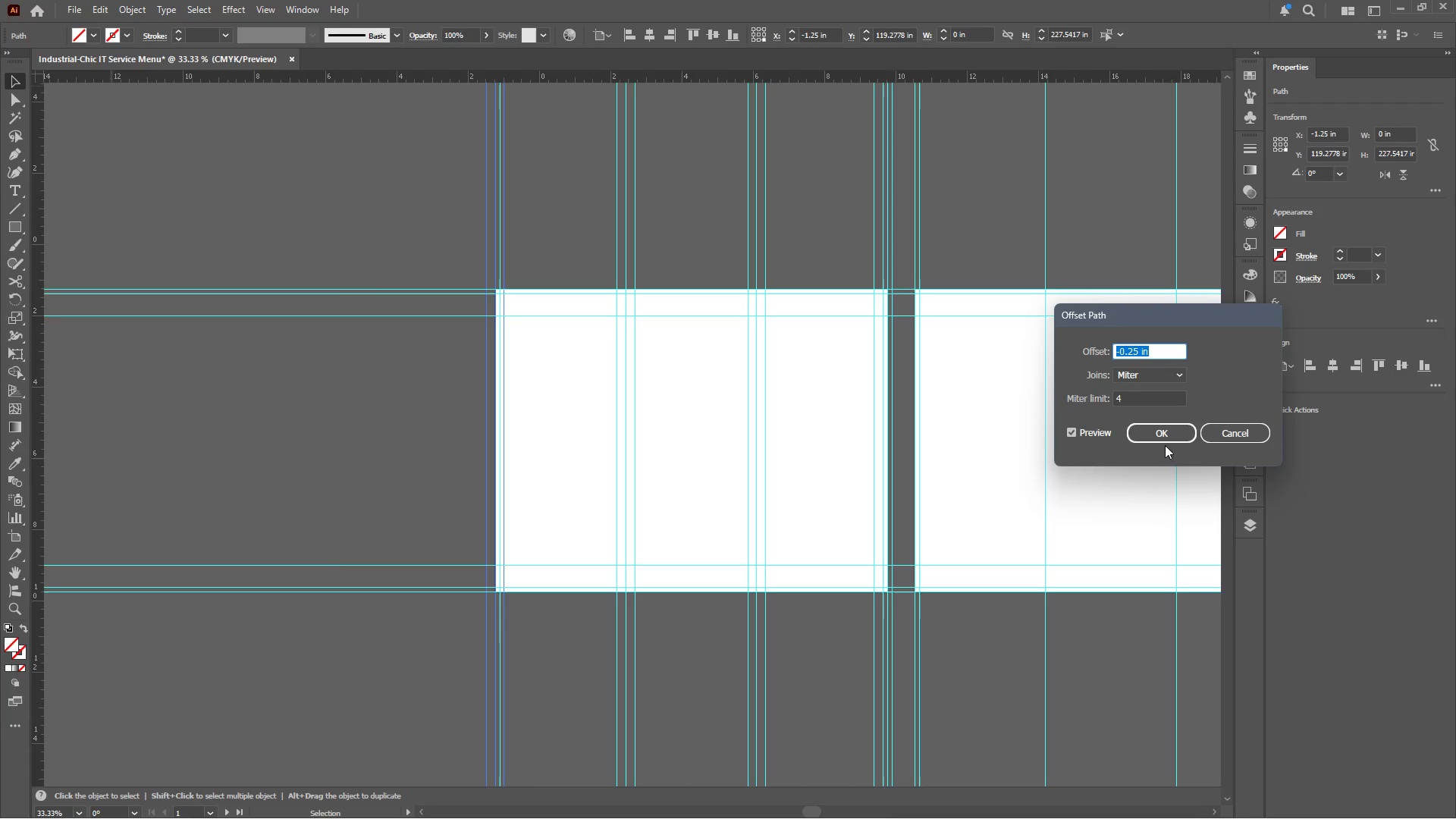 
left_click([1164, 437])
 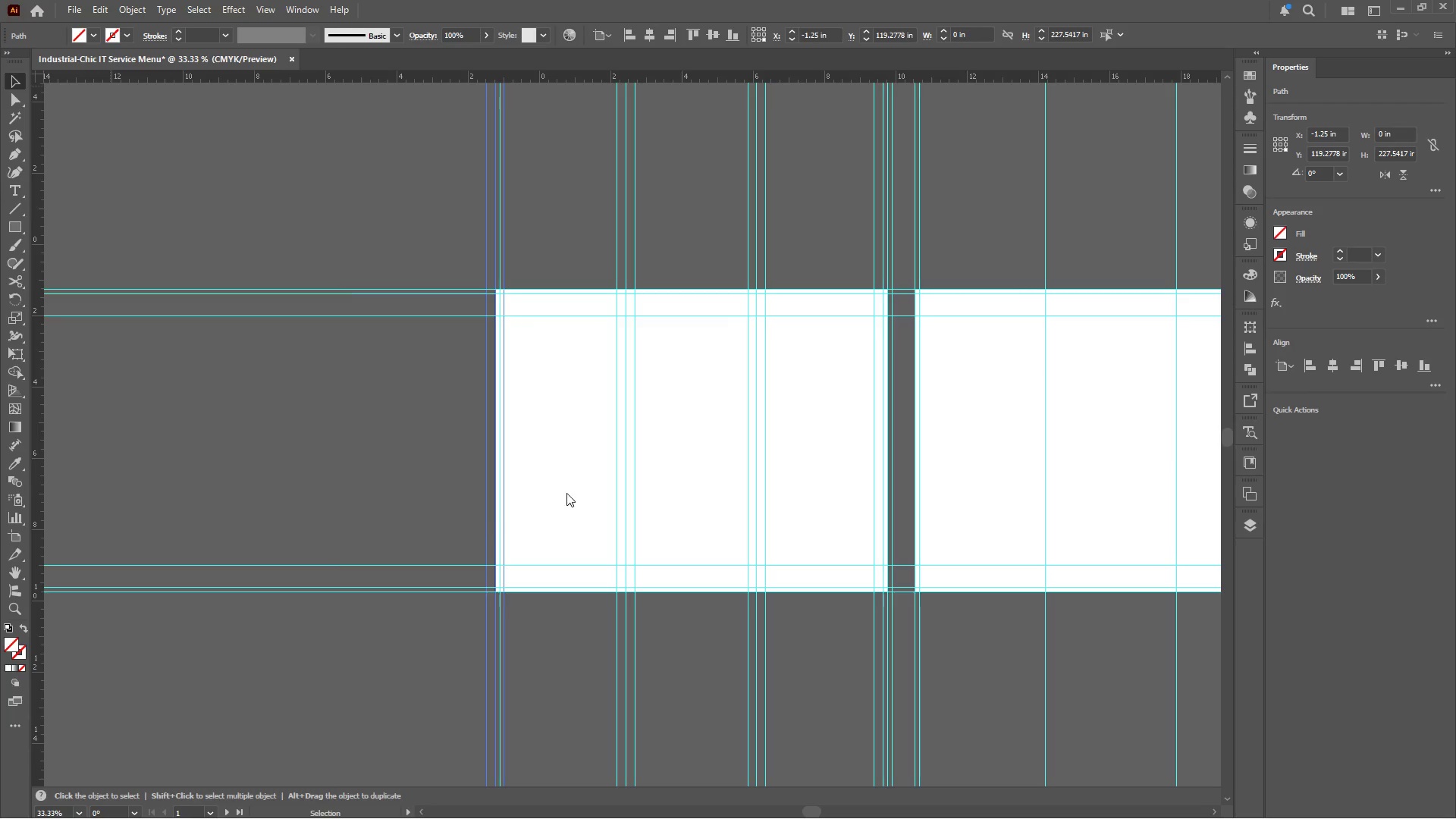 
hold_key(key=AltLeft, duration=0.42)
scroll: coordinate [469, 543], scroll_direction: up, amount: 2.0
 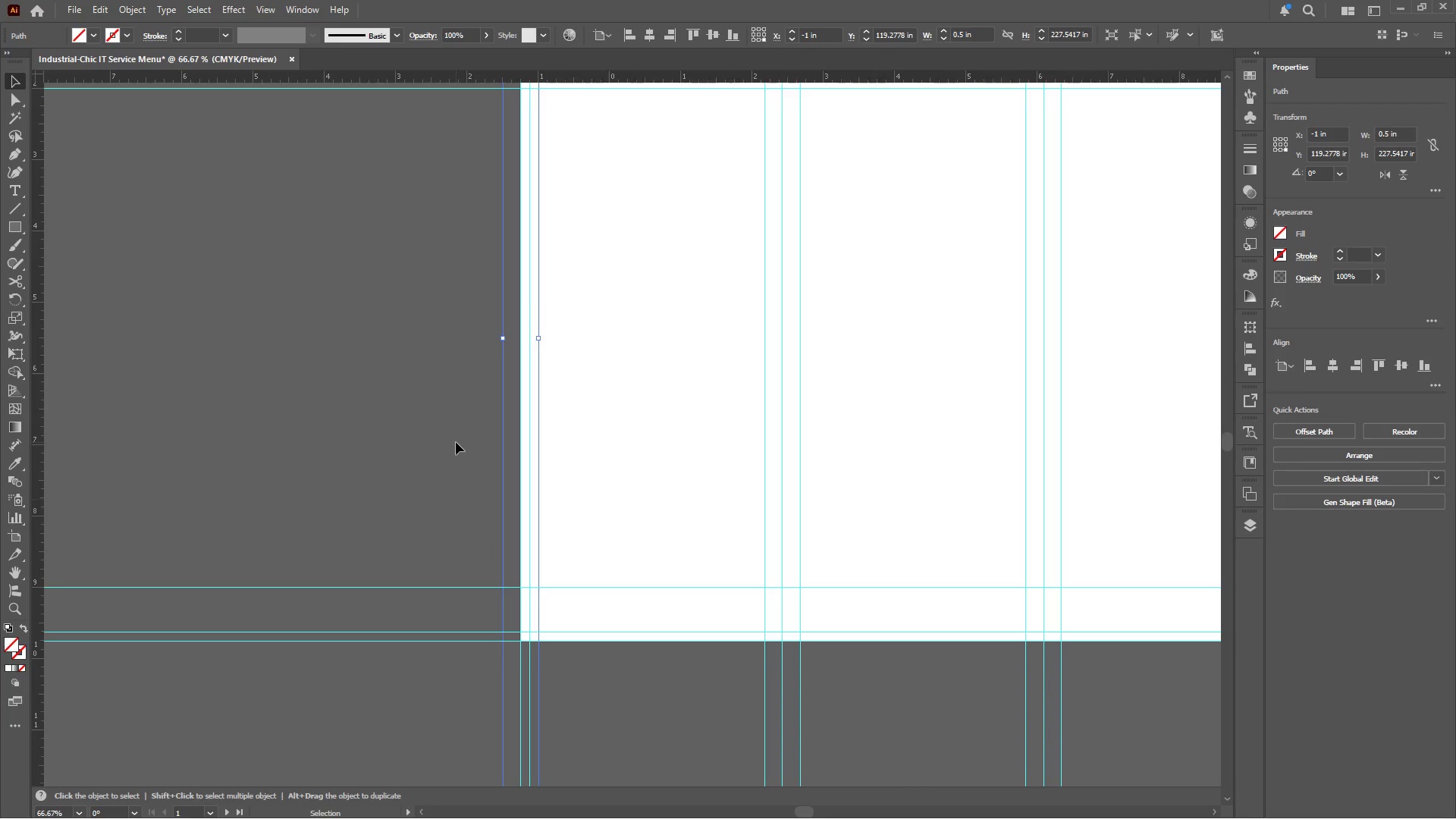 
right_click([507, 442])
 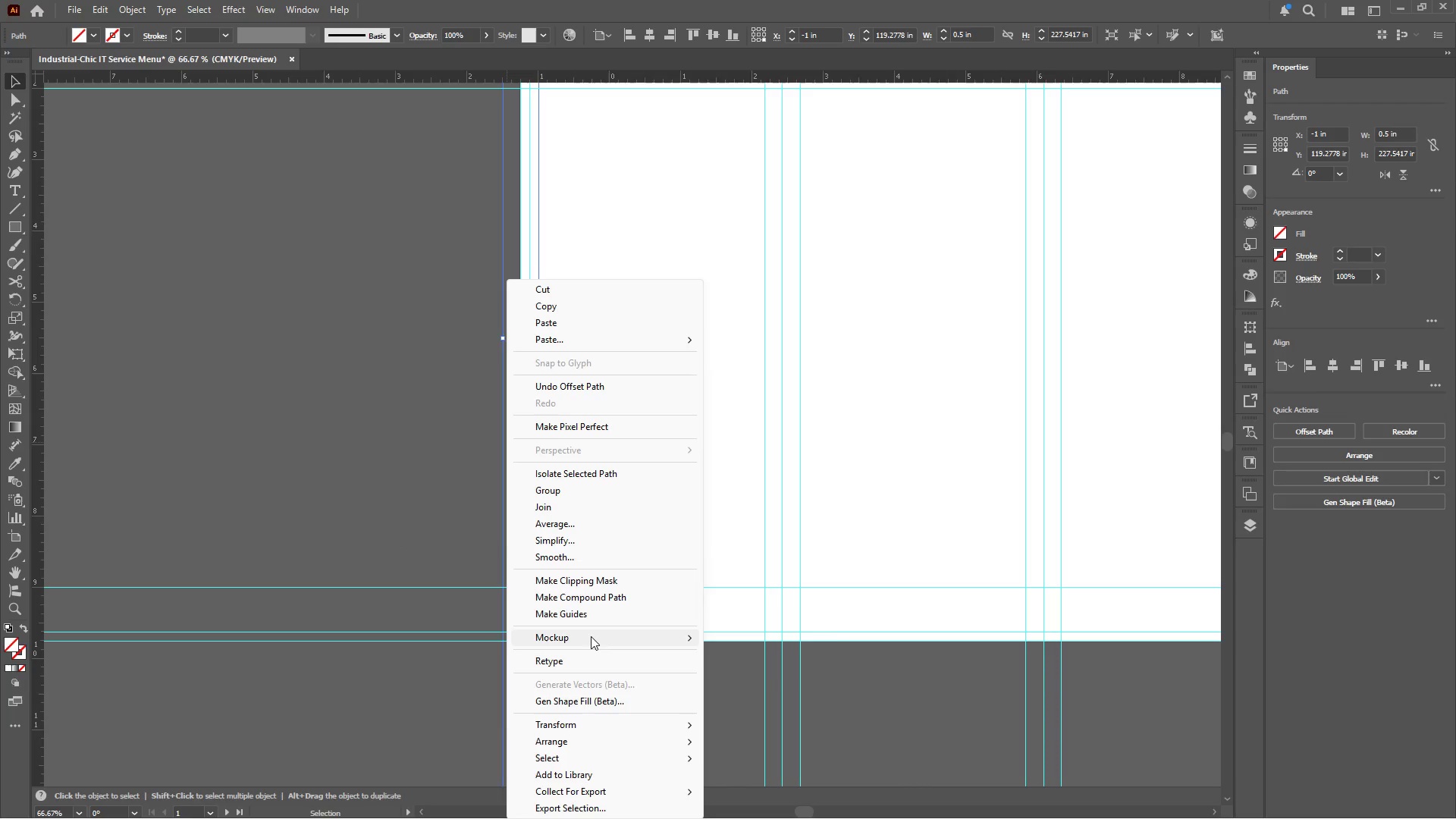 
left_click([591, 617])
 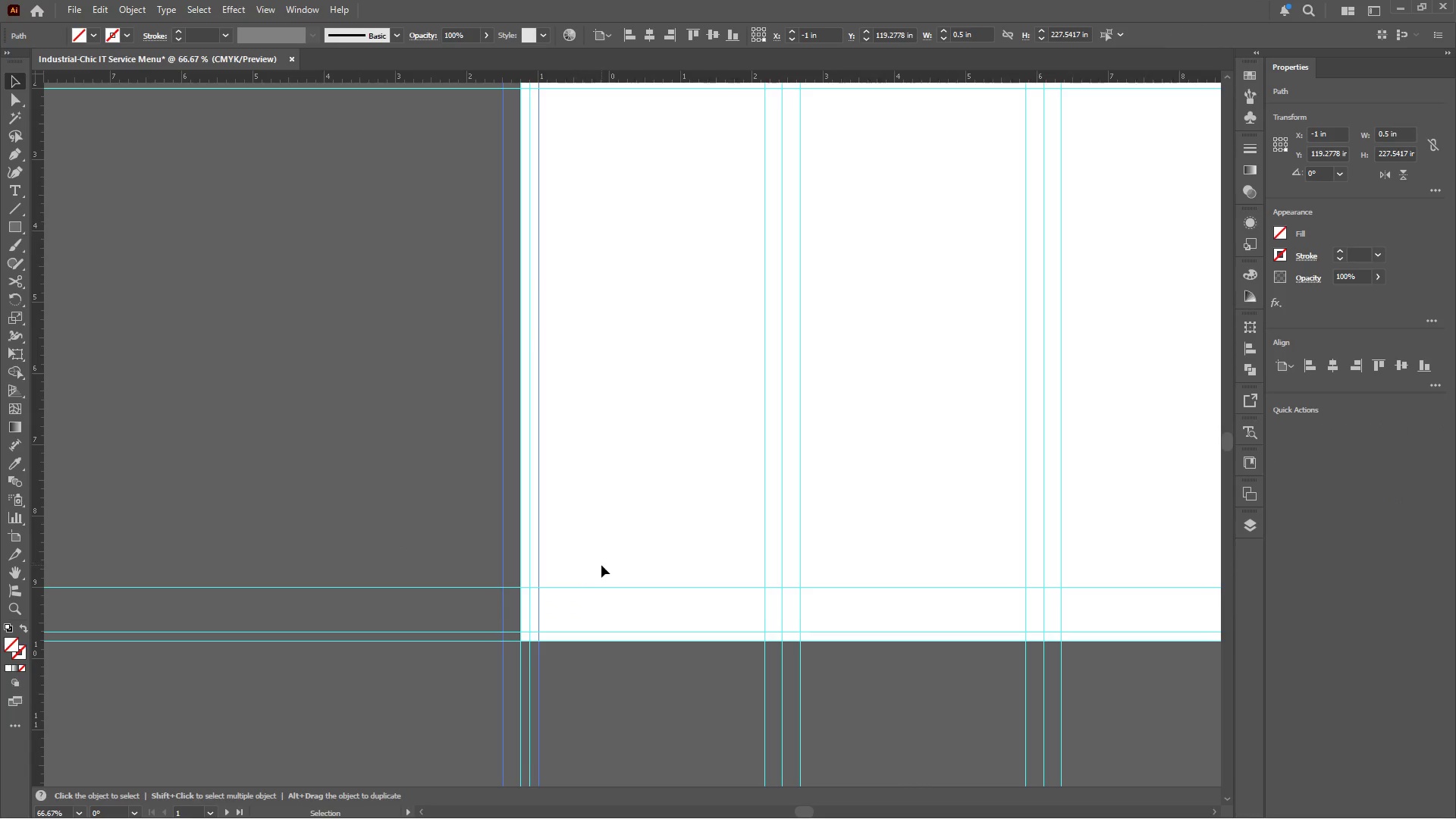 
left_click([615, 501])
 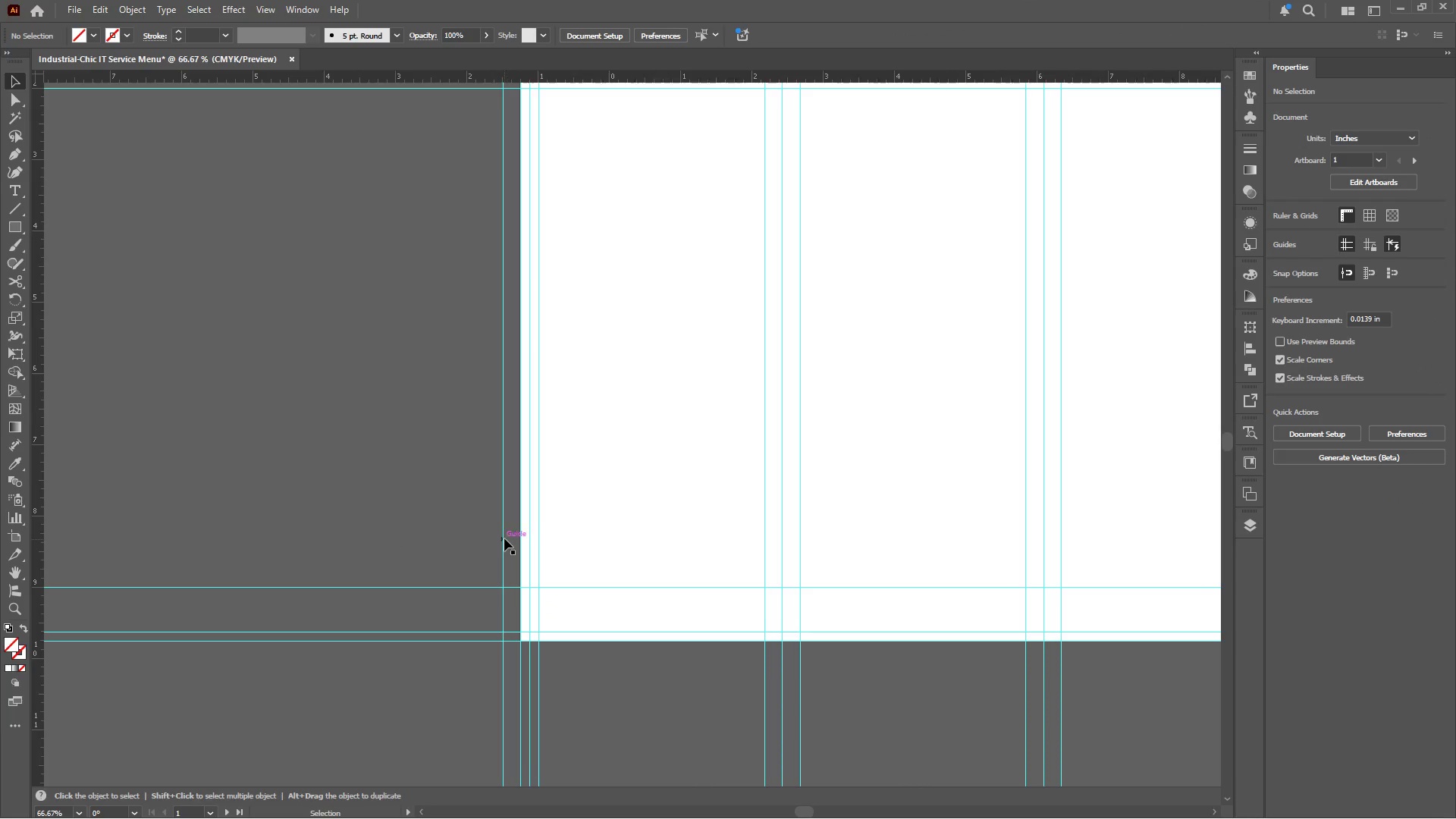 
left_click([502, 537])
 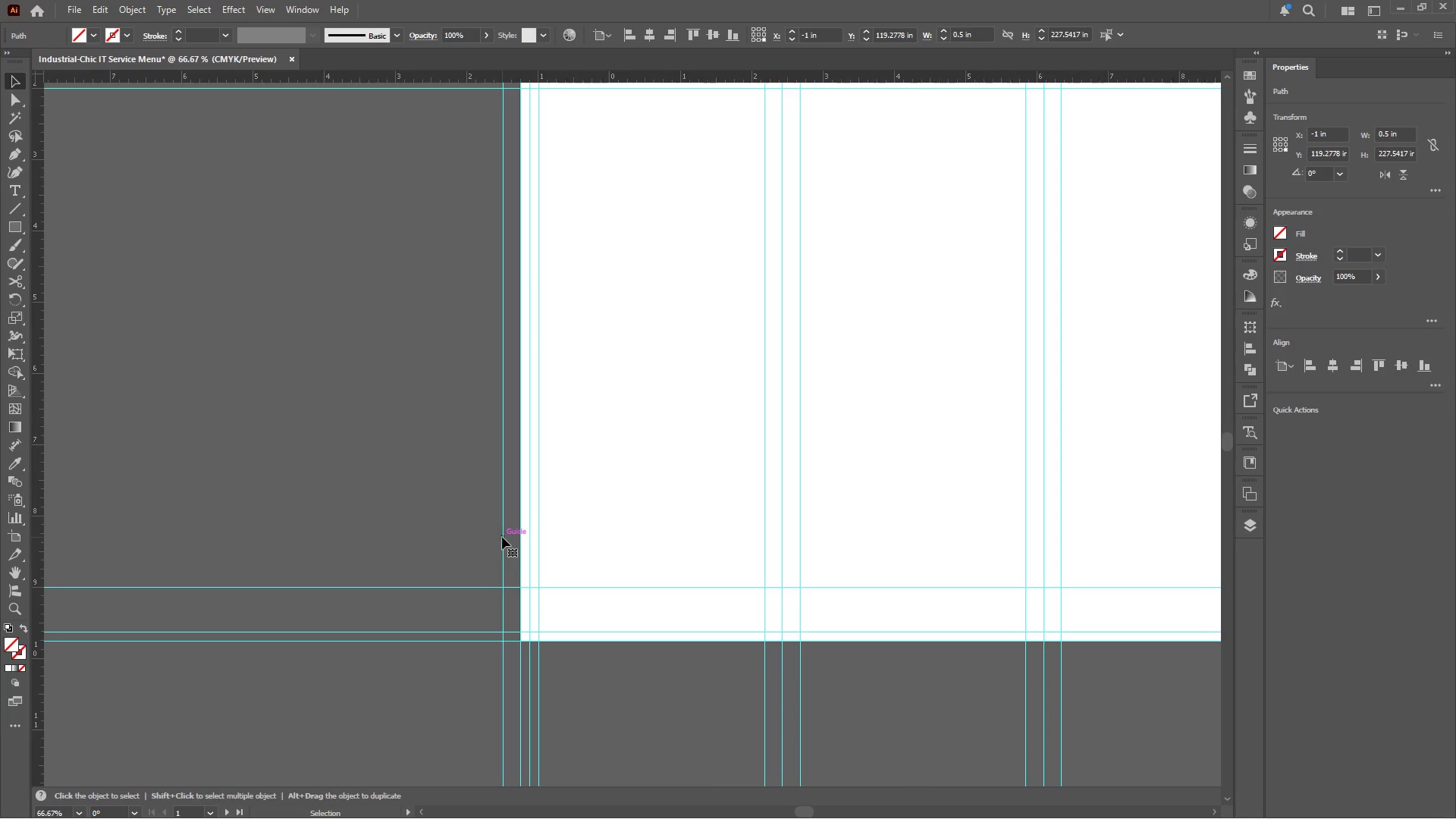 
key(Delete)
 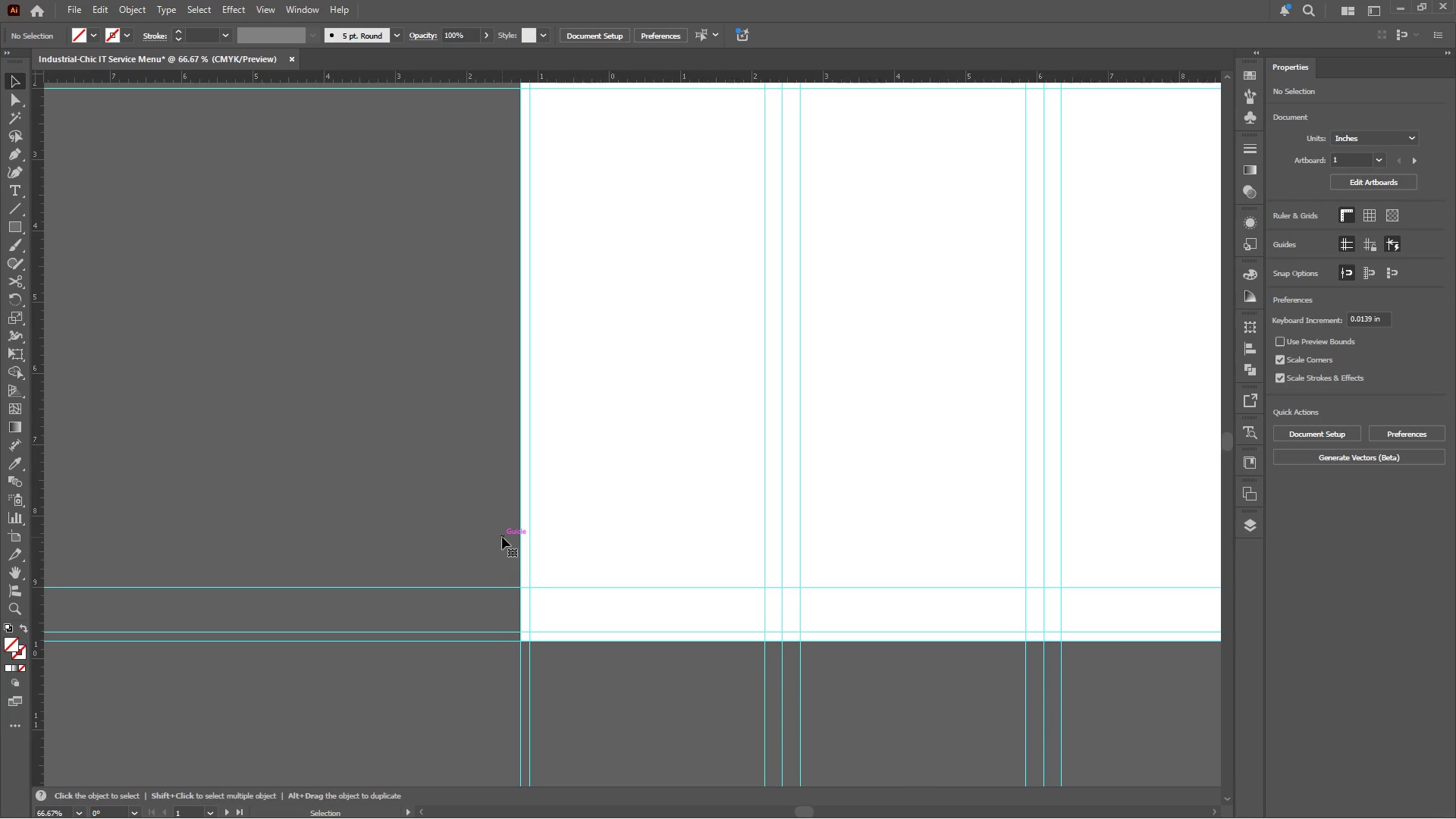 
key(Control+Z)
 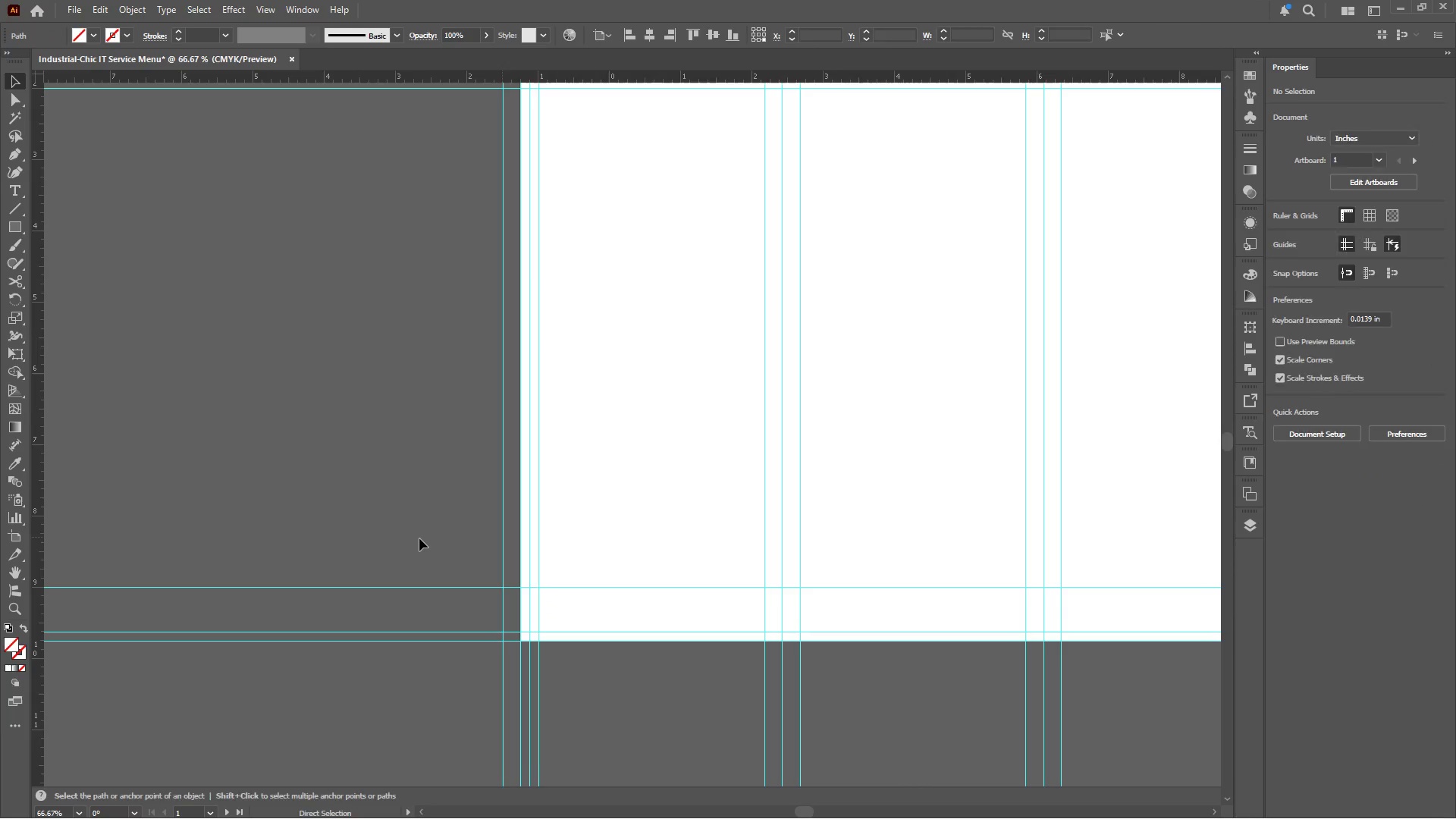 
left_click([419, 538])
 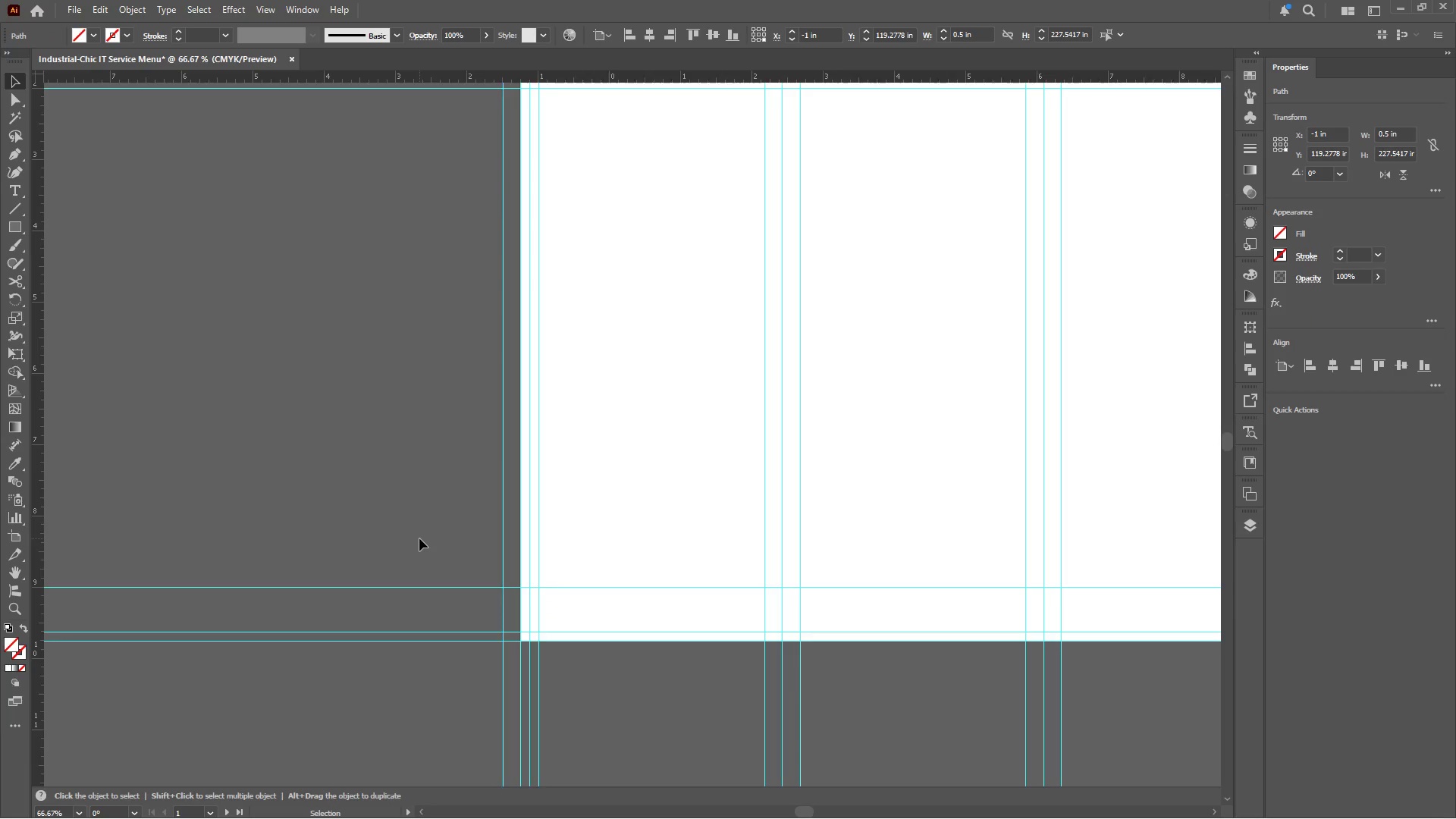 
hold_key(key=AltLeft, duration=0.56)
scroll: coordinate [419, 538], scroll_direction: down, amount: 3.0
 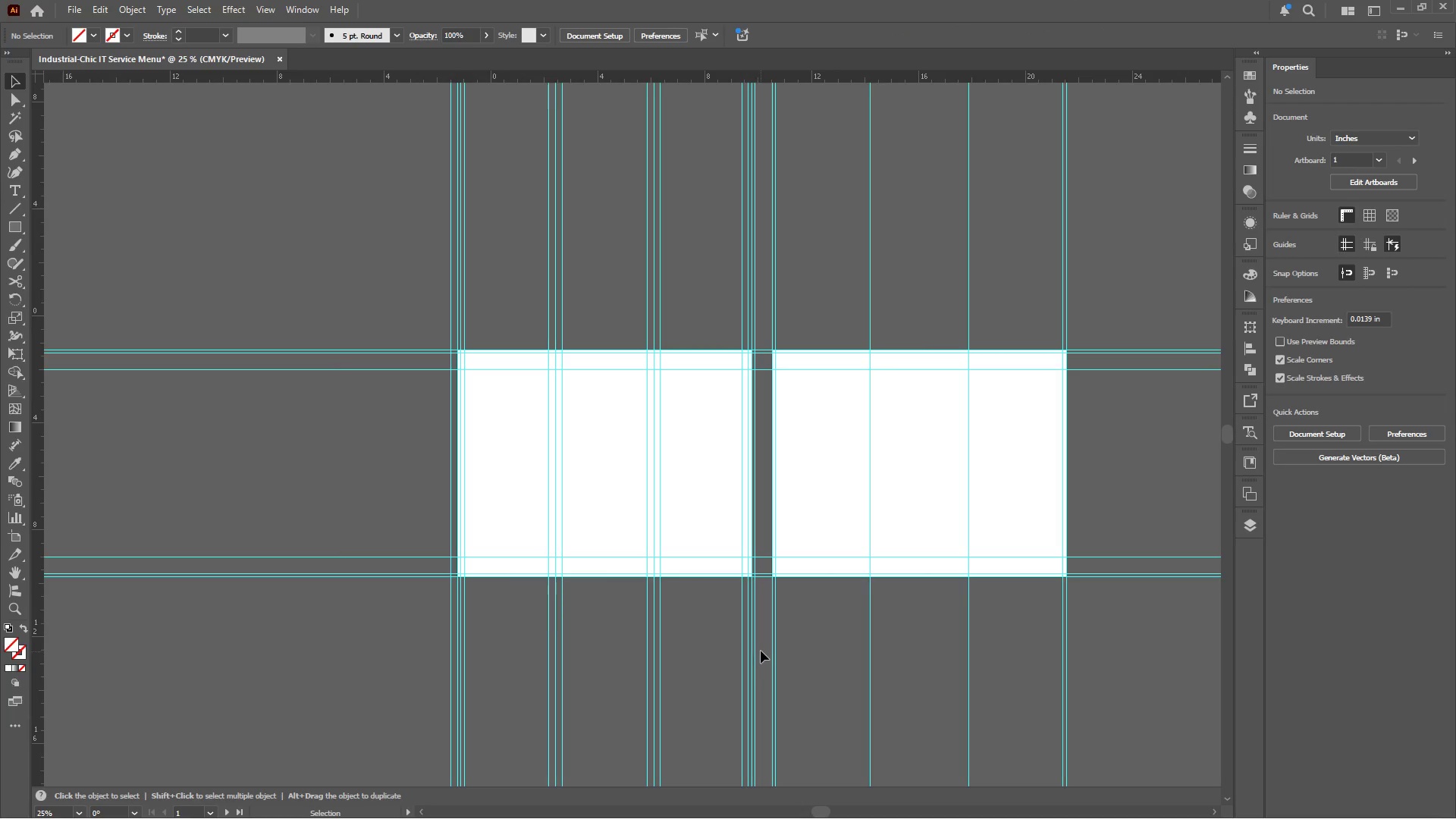 
left_click_drag(start_coordinate=[761, 645], to_coordinate=[378, 669])
 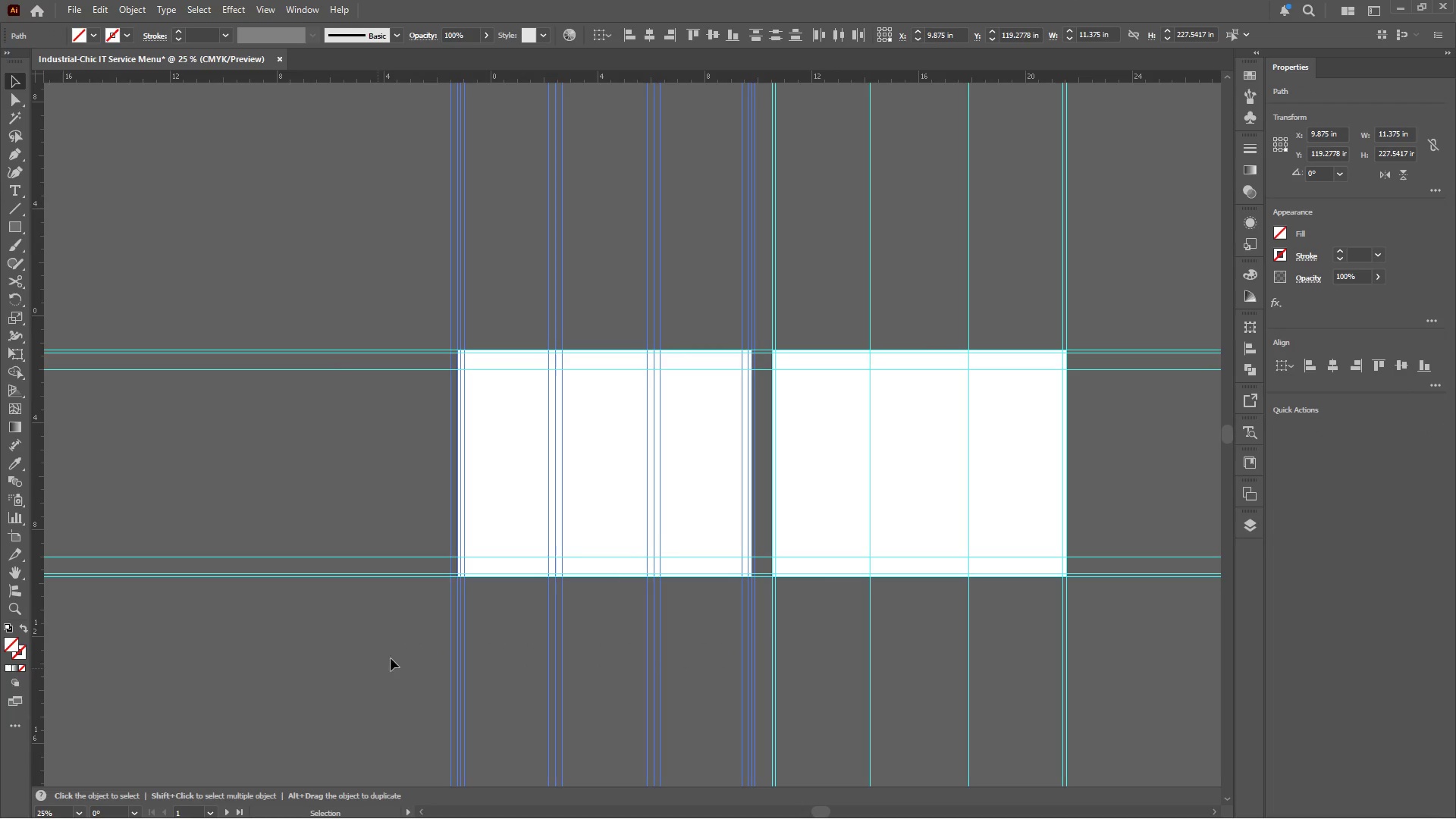 
hold_key(key=AltLeft, duration=0.39)
scroll: coordinate [677, 510], scroll_direction: up, amount: 2.0
 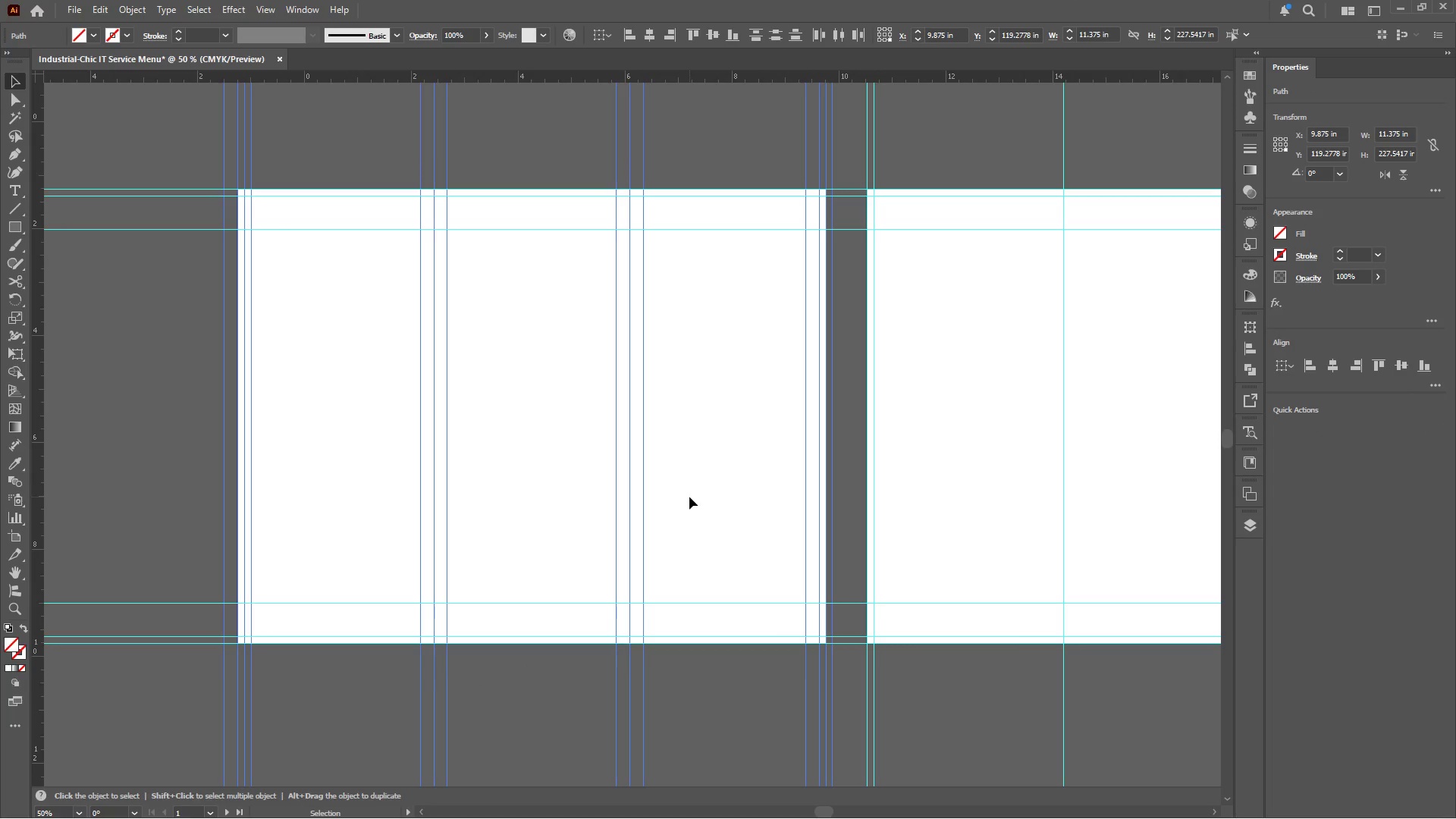 
left_click([689, 497])
 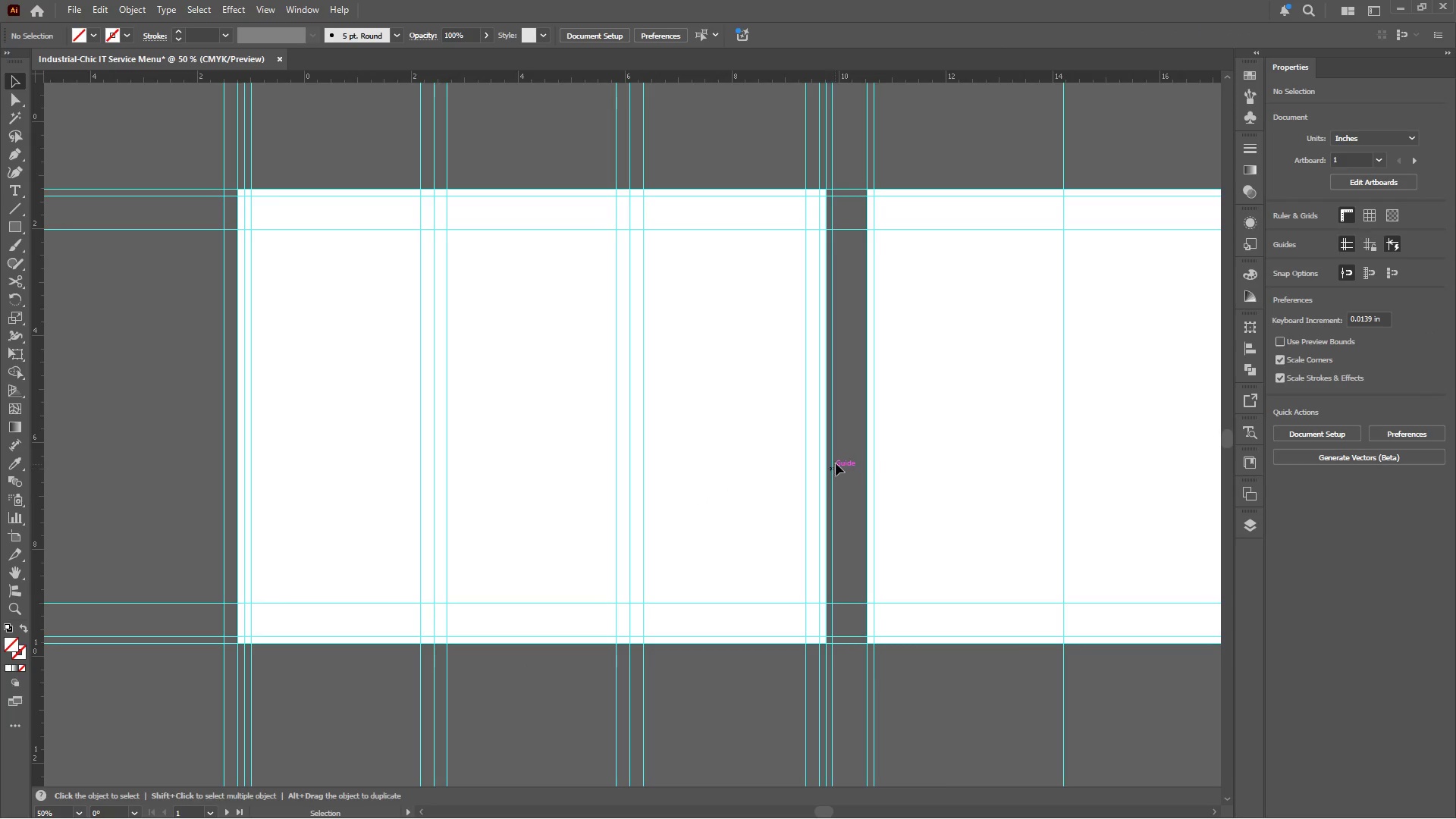 
left_click_drag(start_coordinate=[843, 442], to_coordinate=[195, 504])
 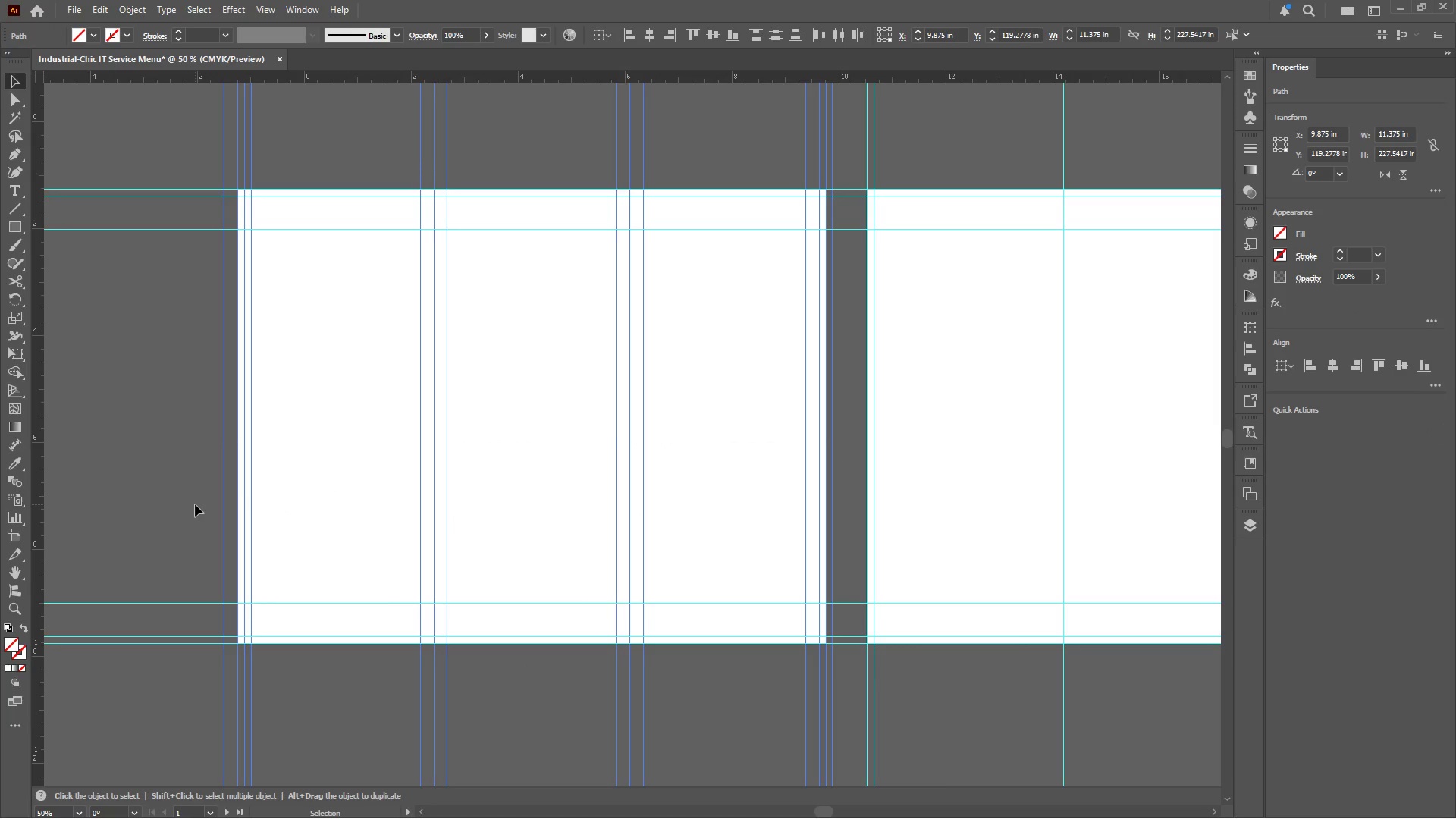 
key(Control+C)
 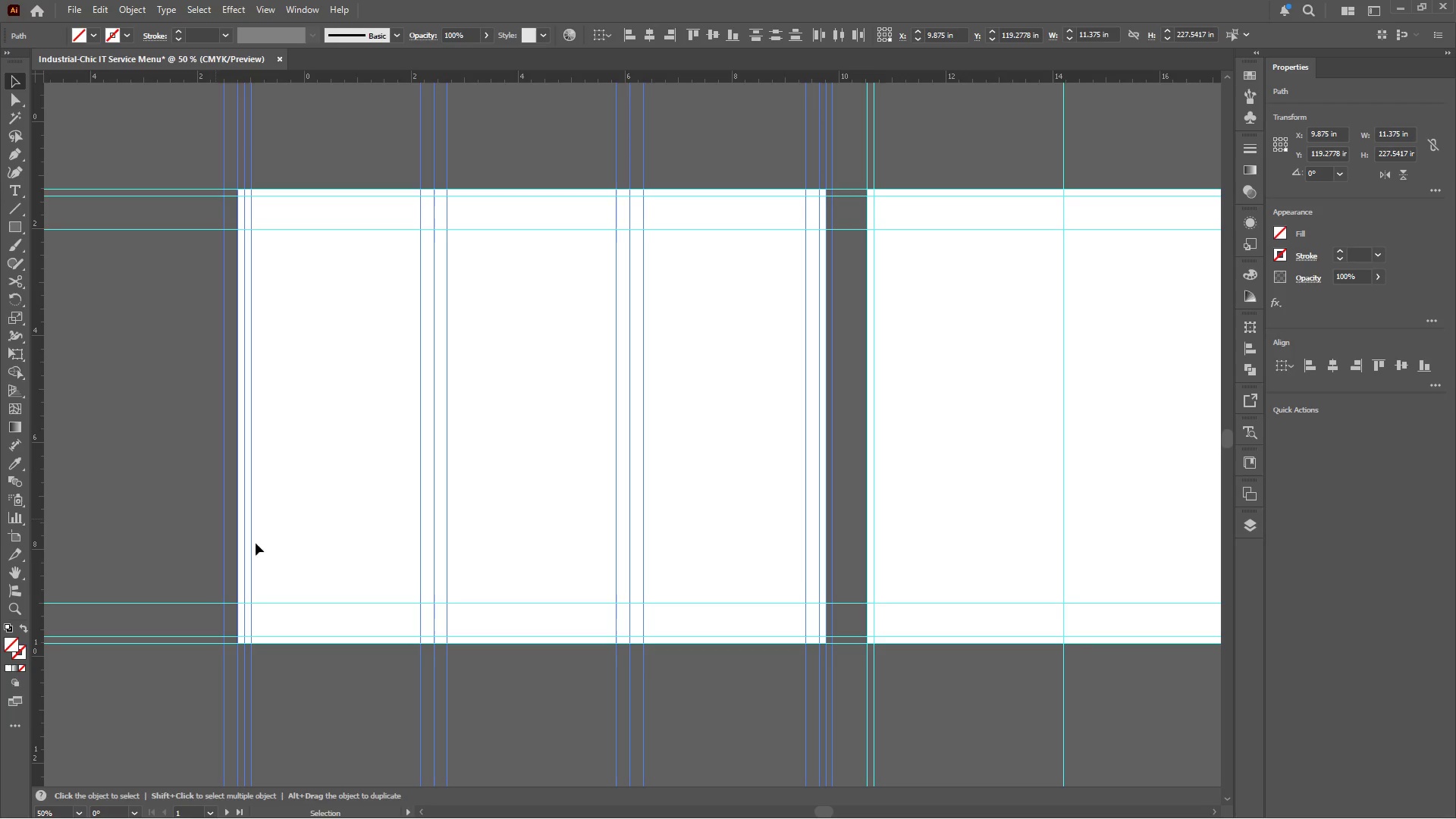 
hold_key(key=AltLeft, duration=0.73)
scroll: coordinate [346, 561], scroll_direction: down, amount: 2.0
 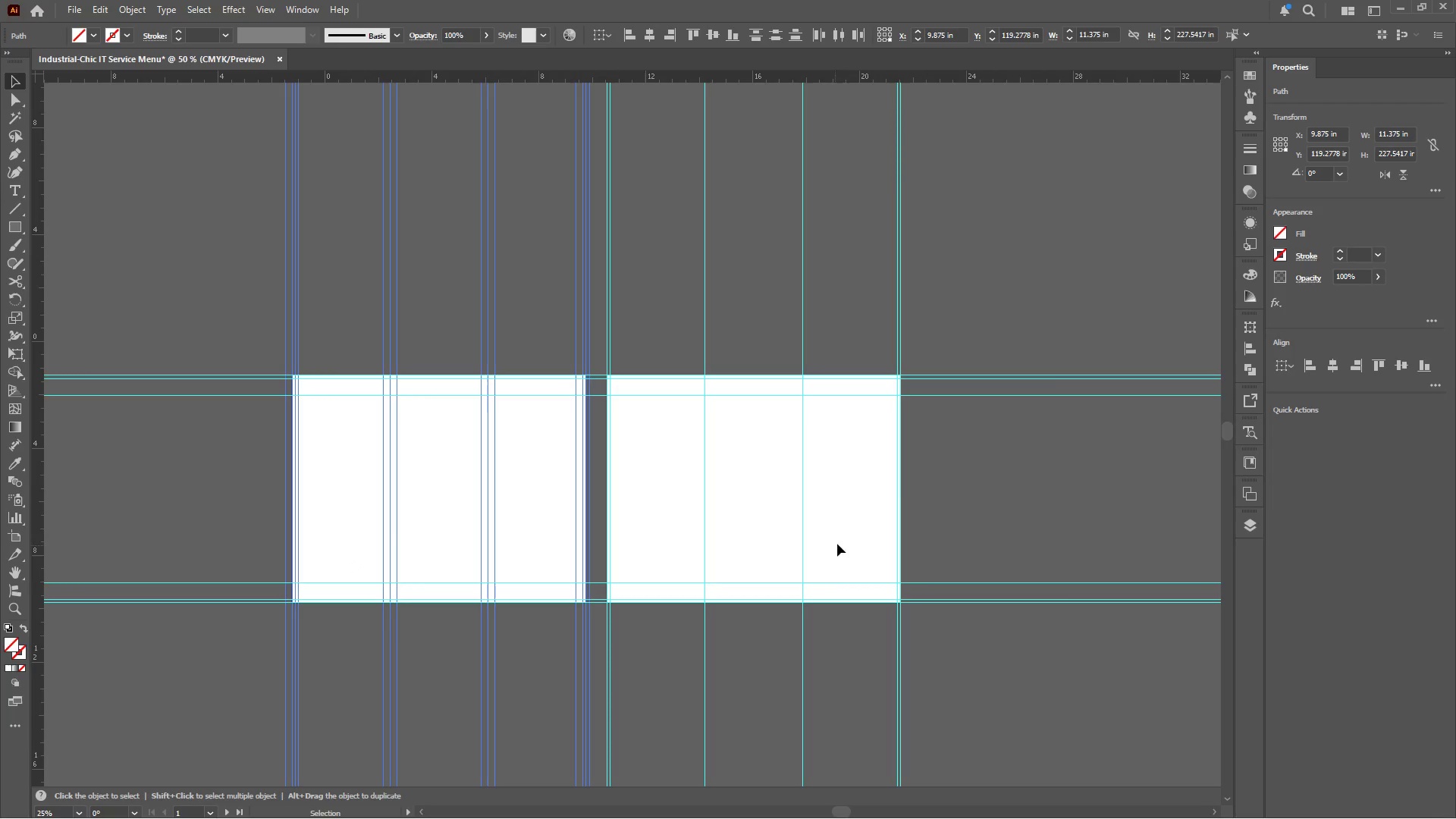 
left_click([919, 502])
 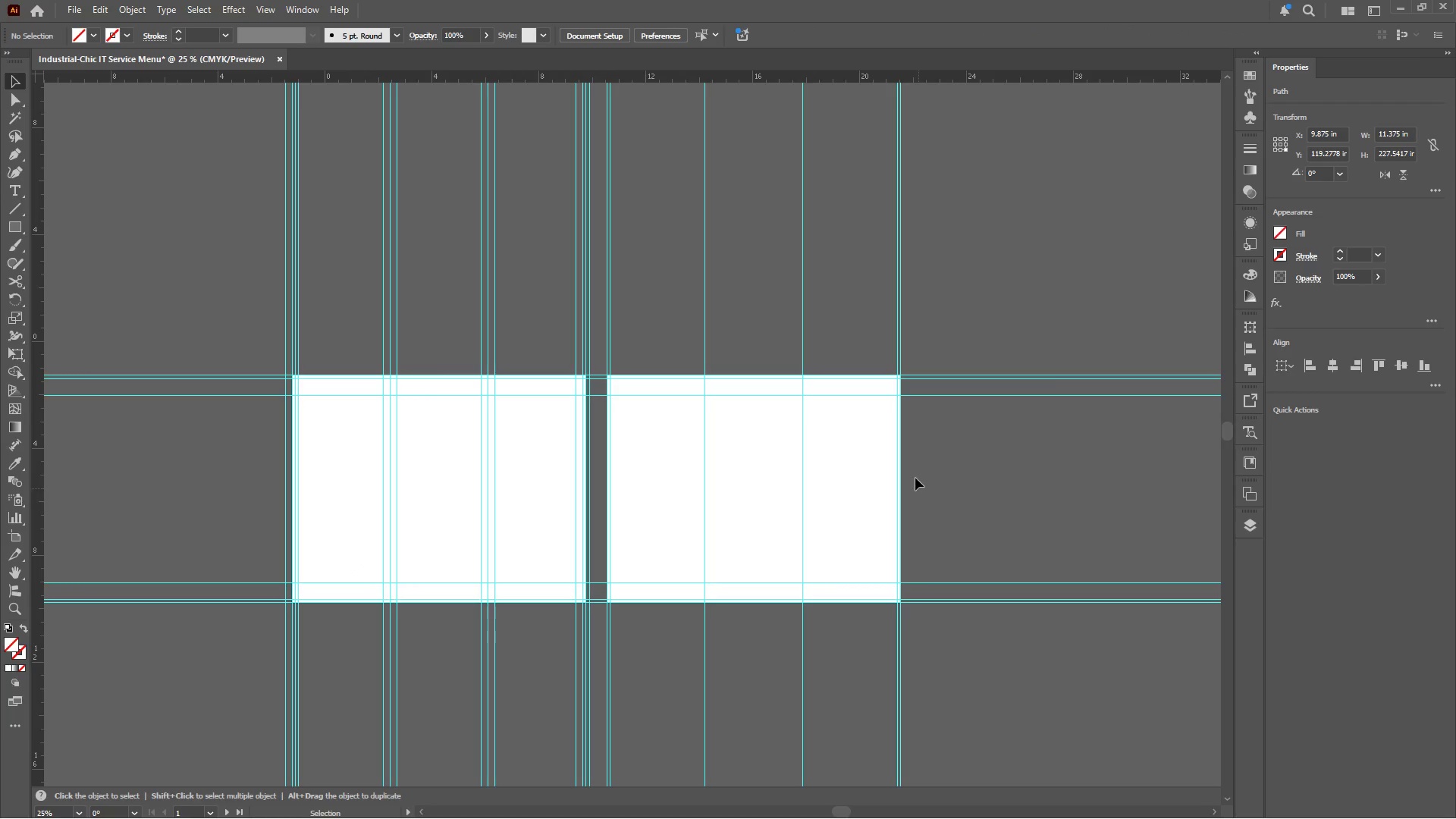 
left_click_drag(start_coordinate=[910, 471], to_coordinate=[602, 526])
 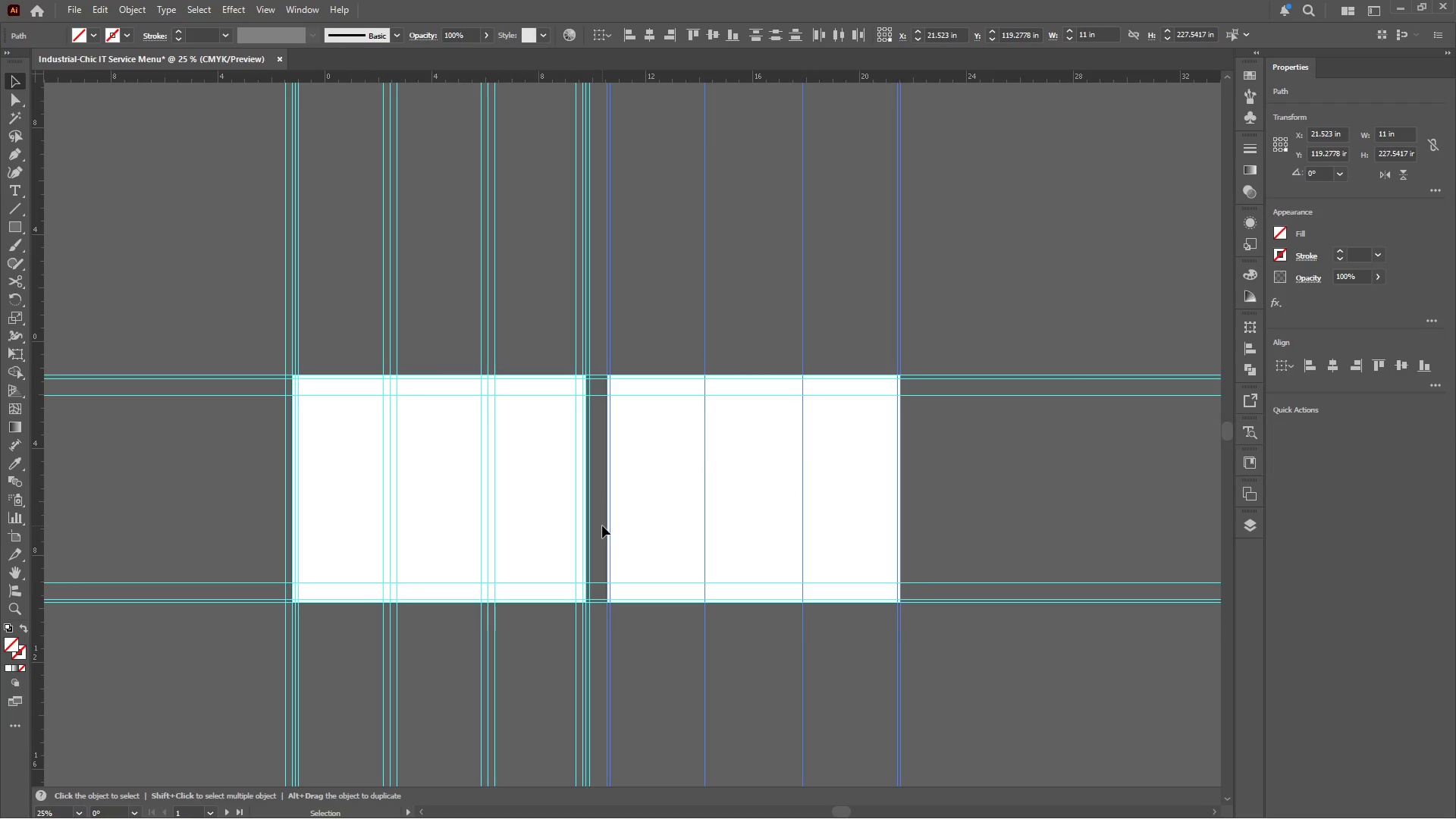 
key(Delete)
 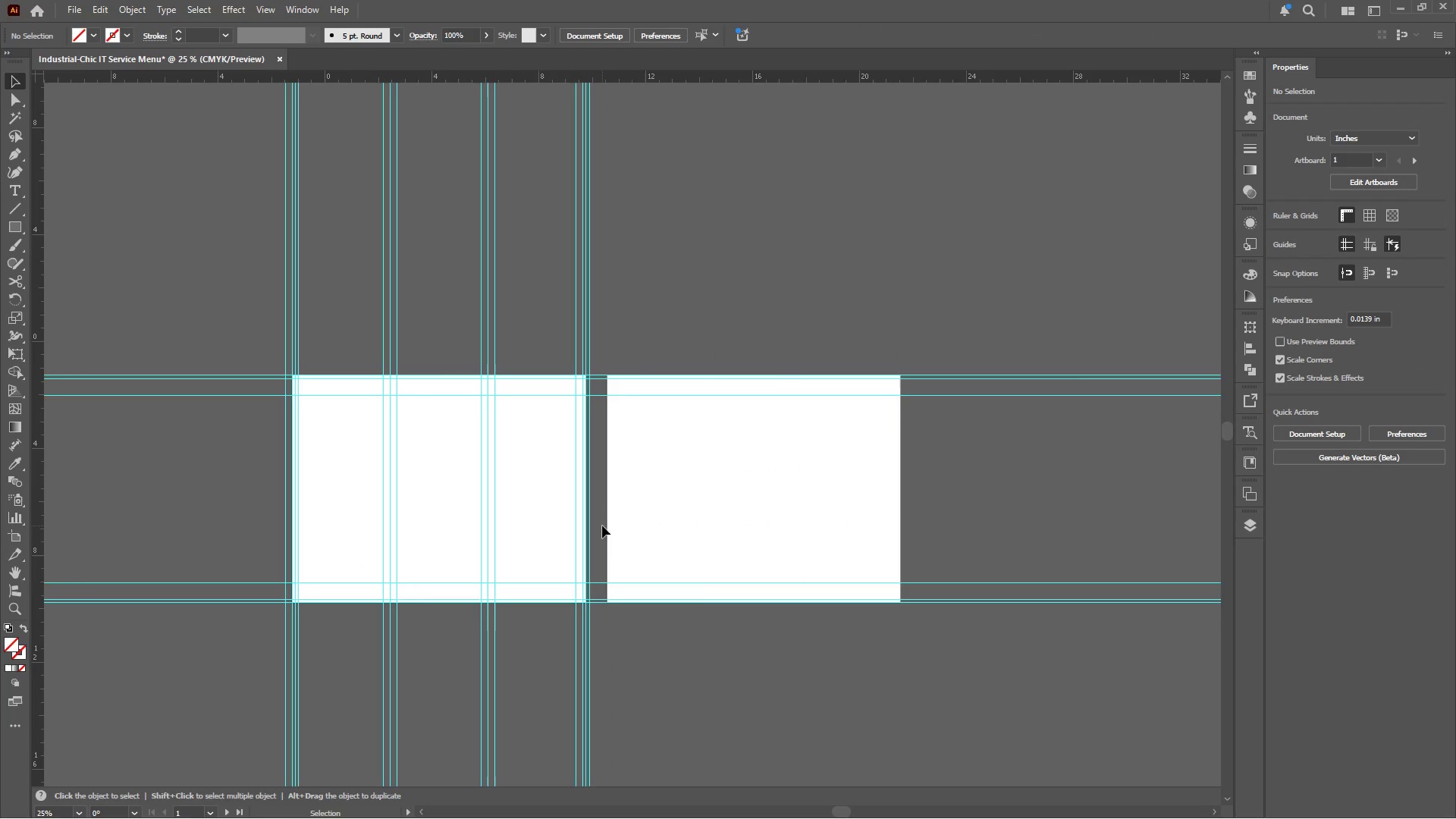 
hold_key(key=ControlLeft, duration=1.2)
 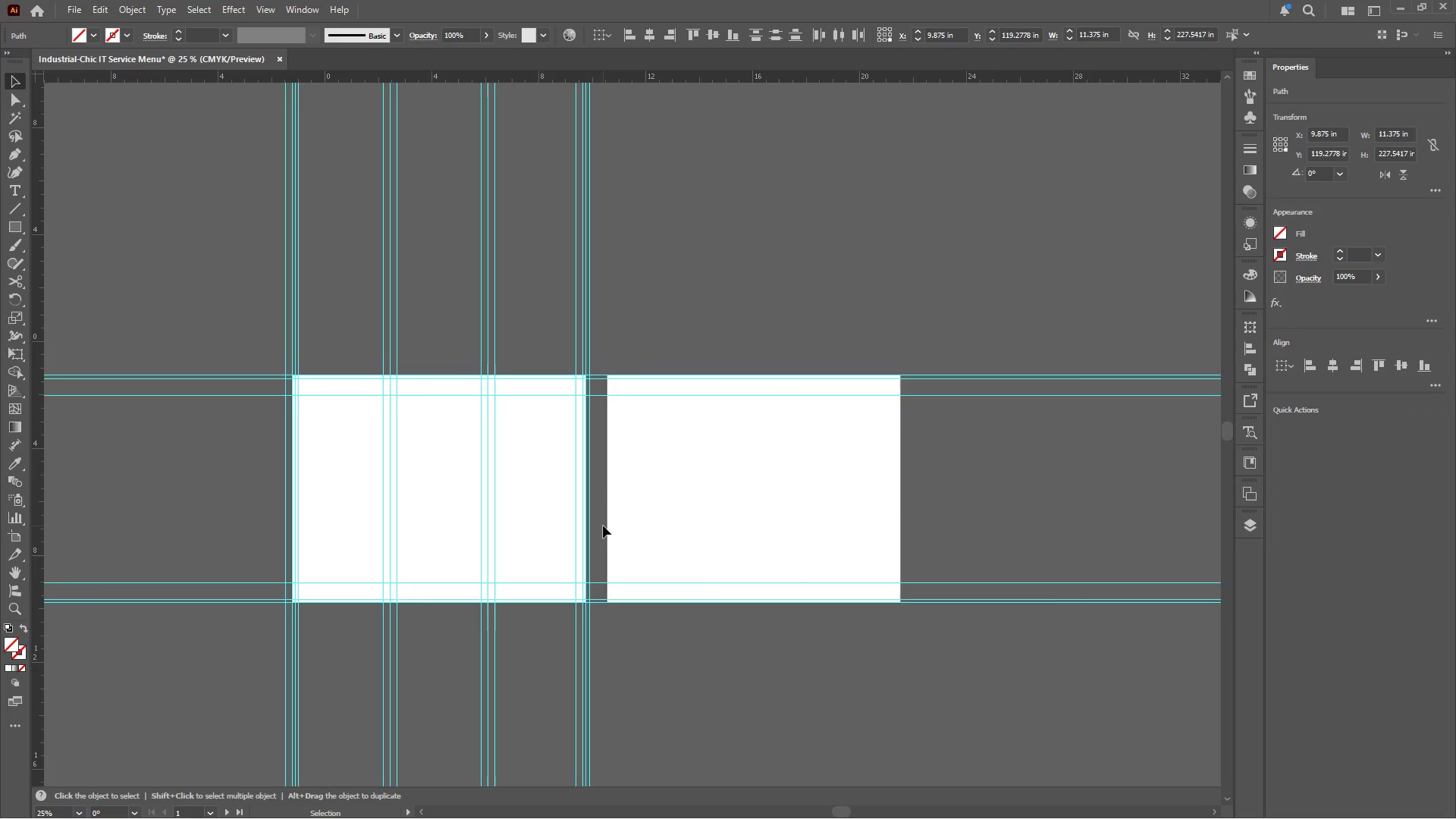 
hold_key(key=ShiftLeft, duration=1.12)
 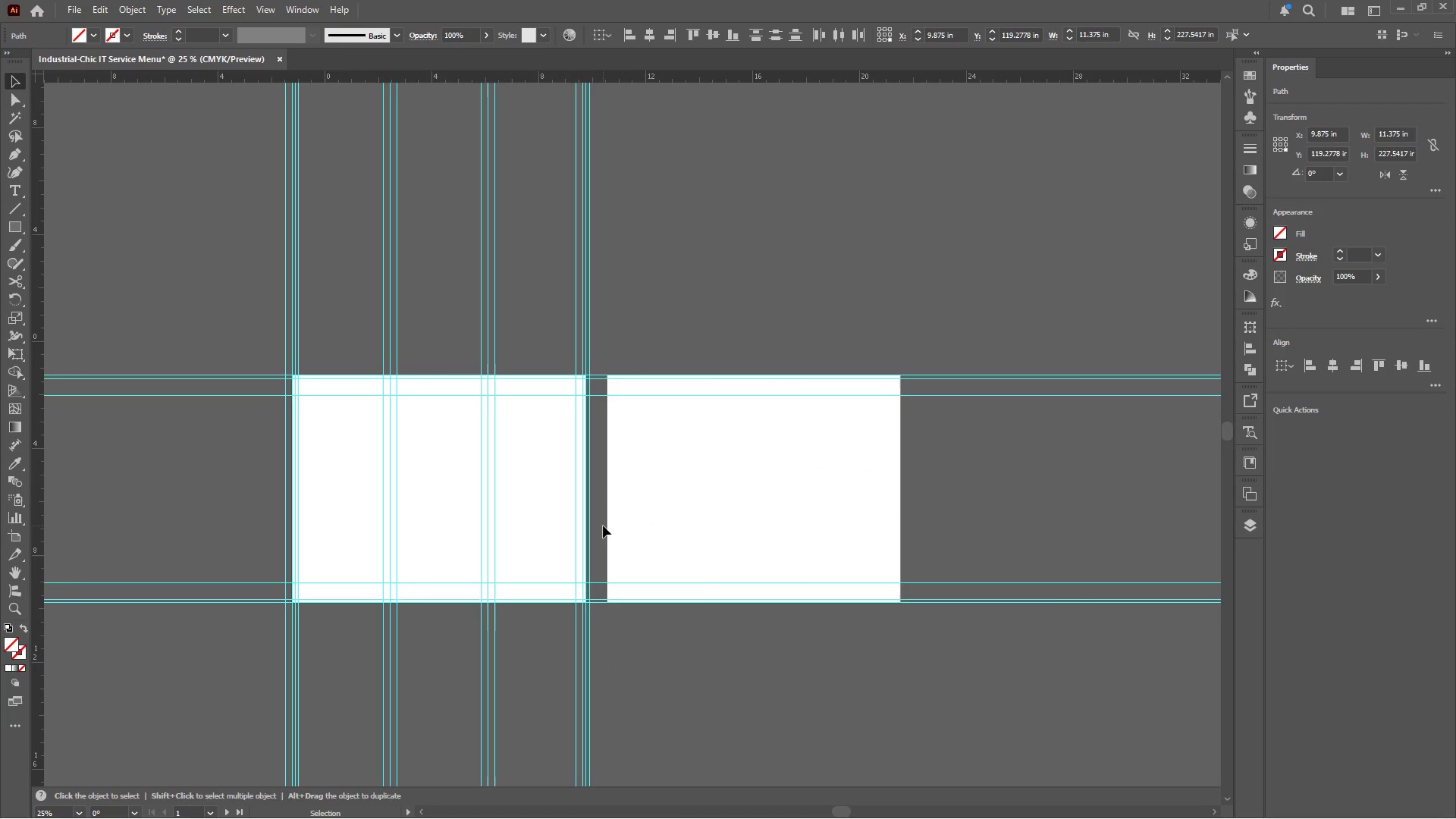 
hold_key(key=V, duration=15.19)
 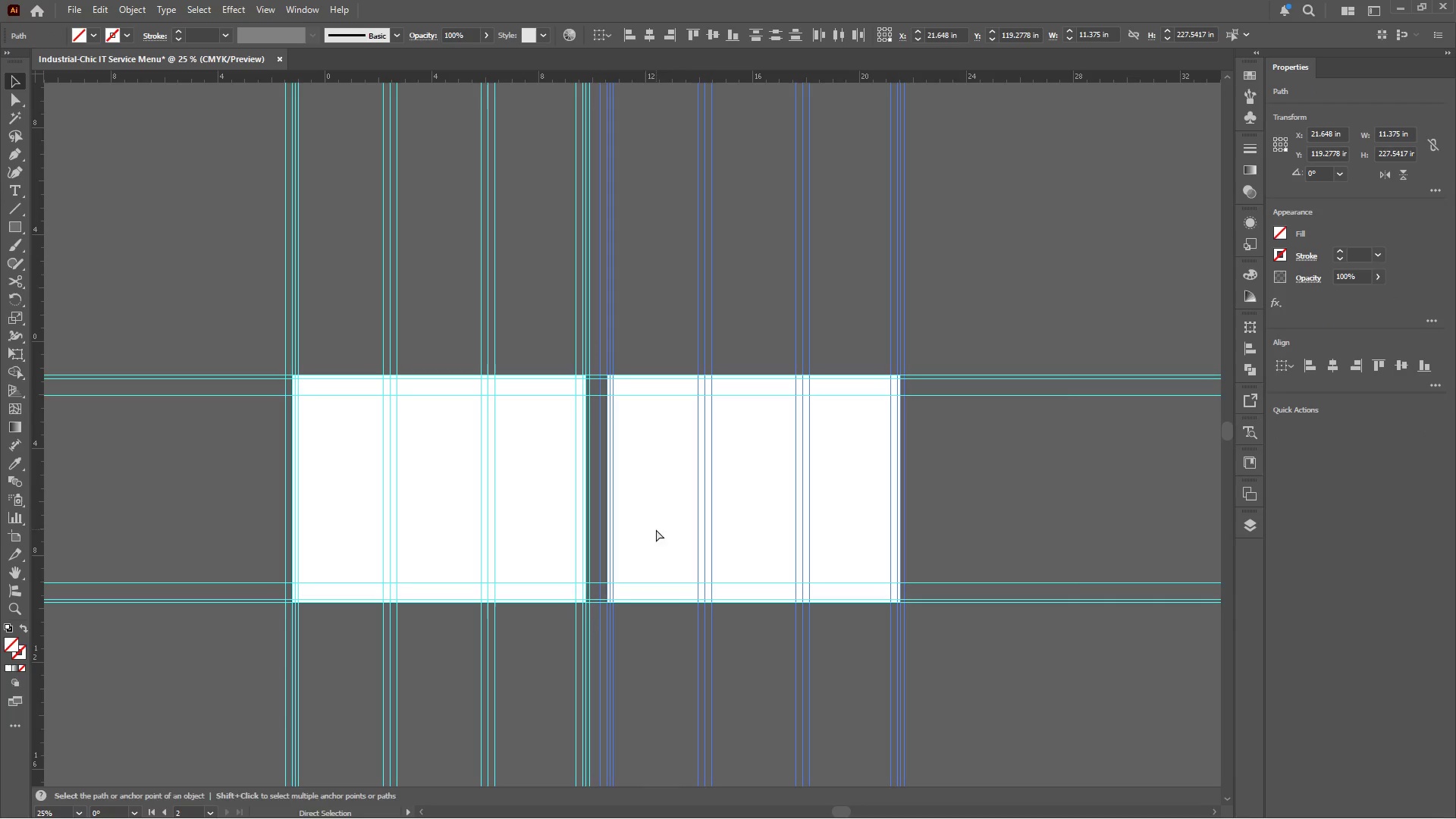 
key(Control+Z)
 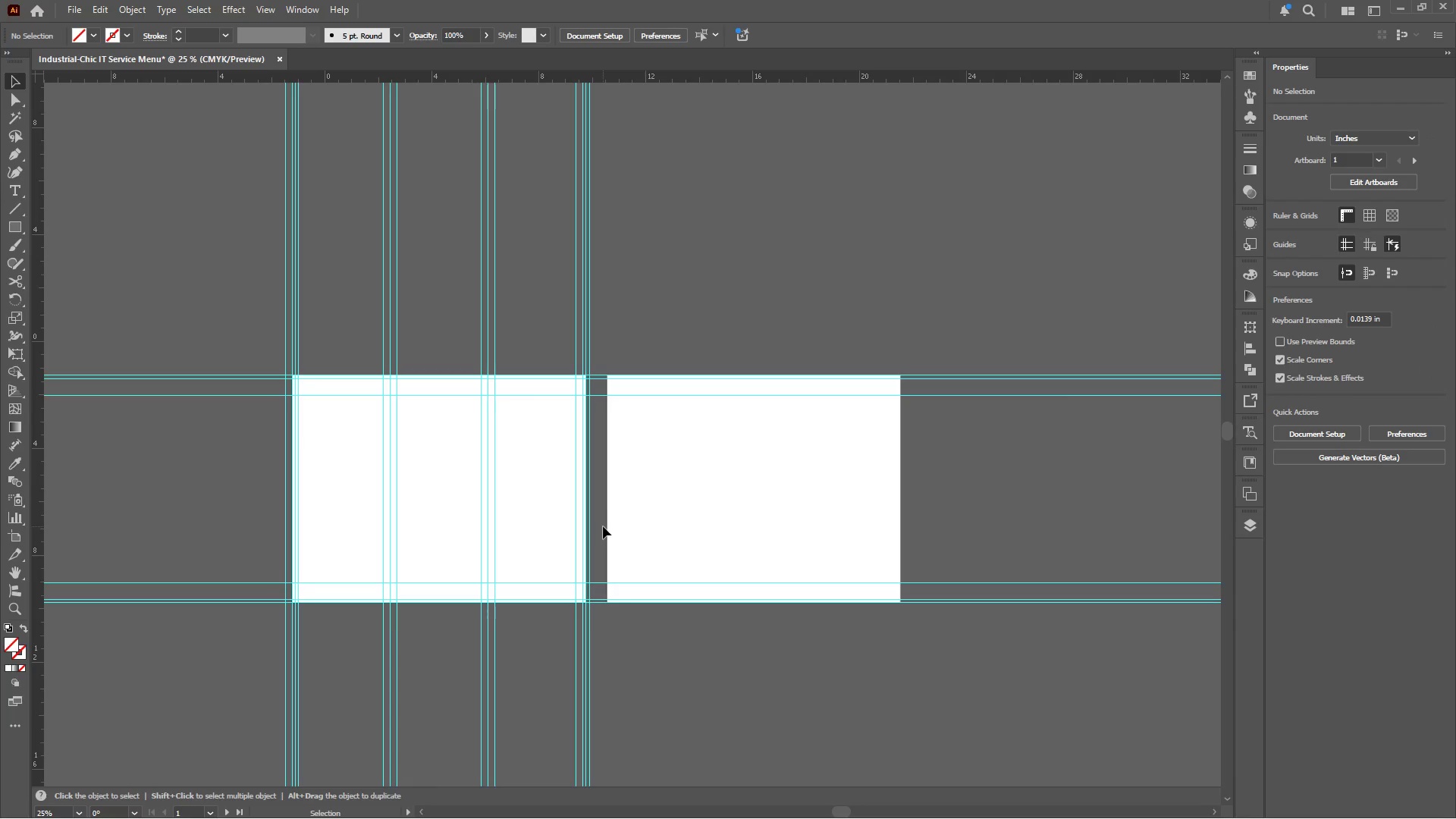 
left_click([603, 526])
 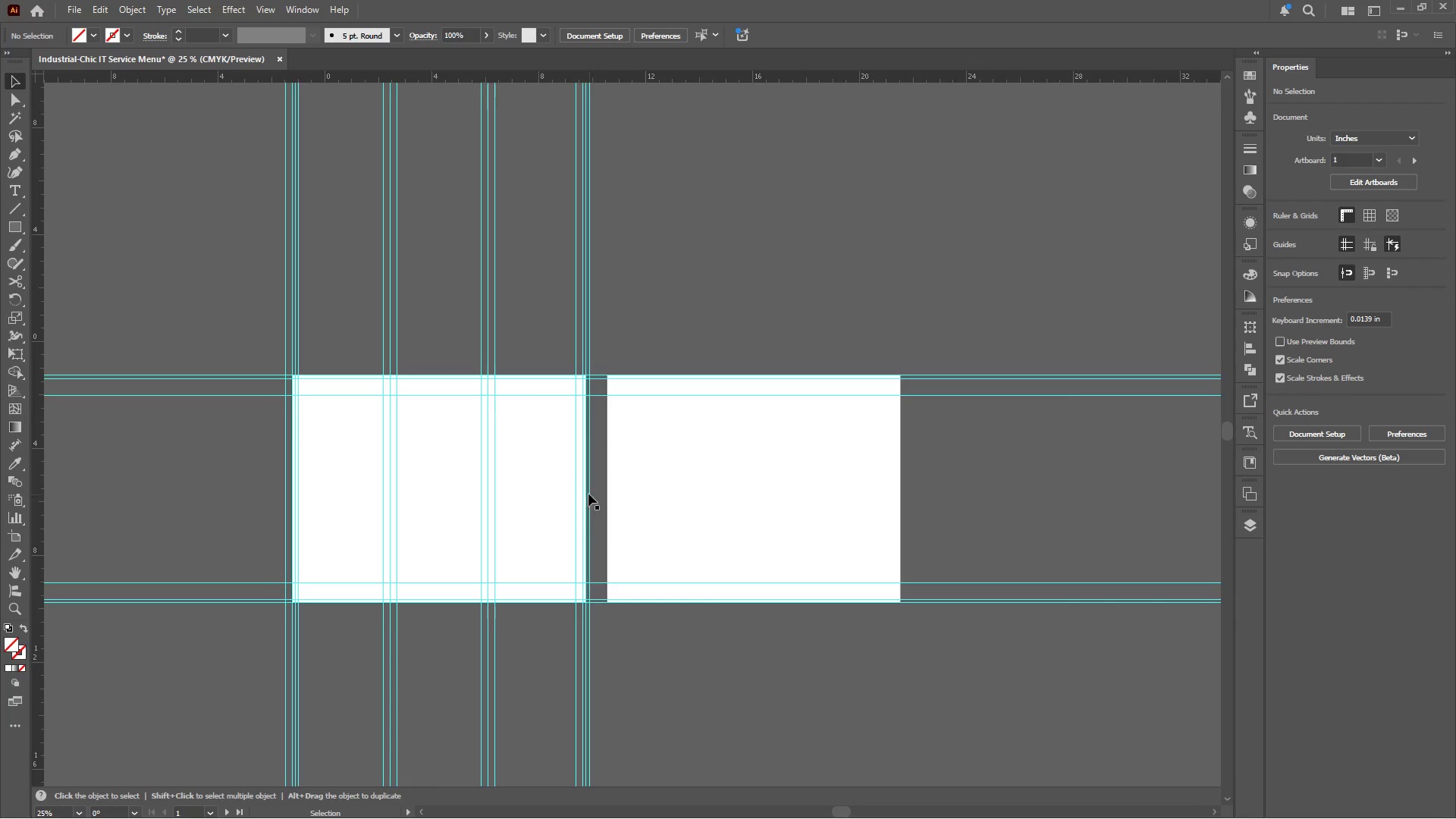 
left_click([571, 483])
 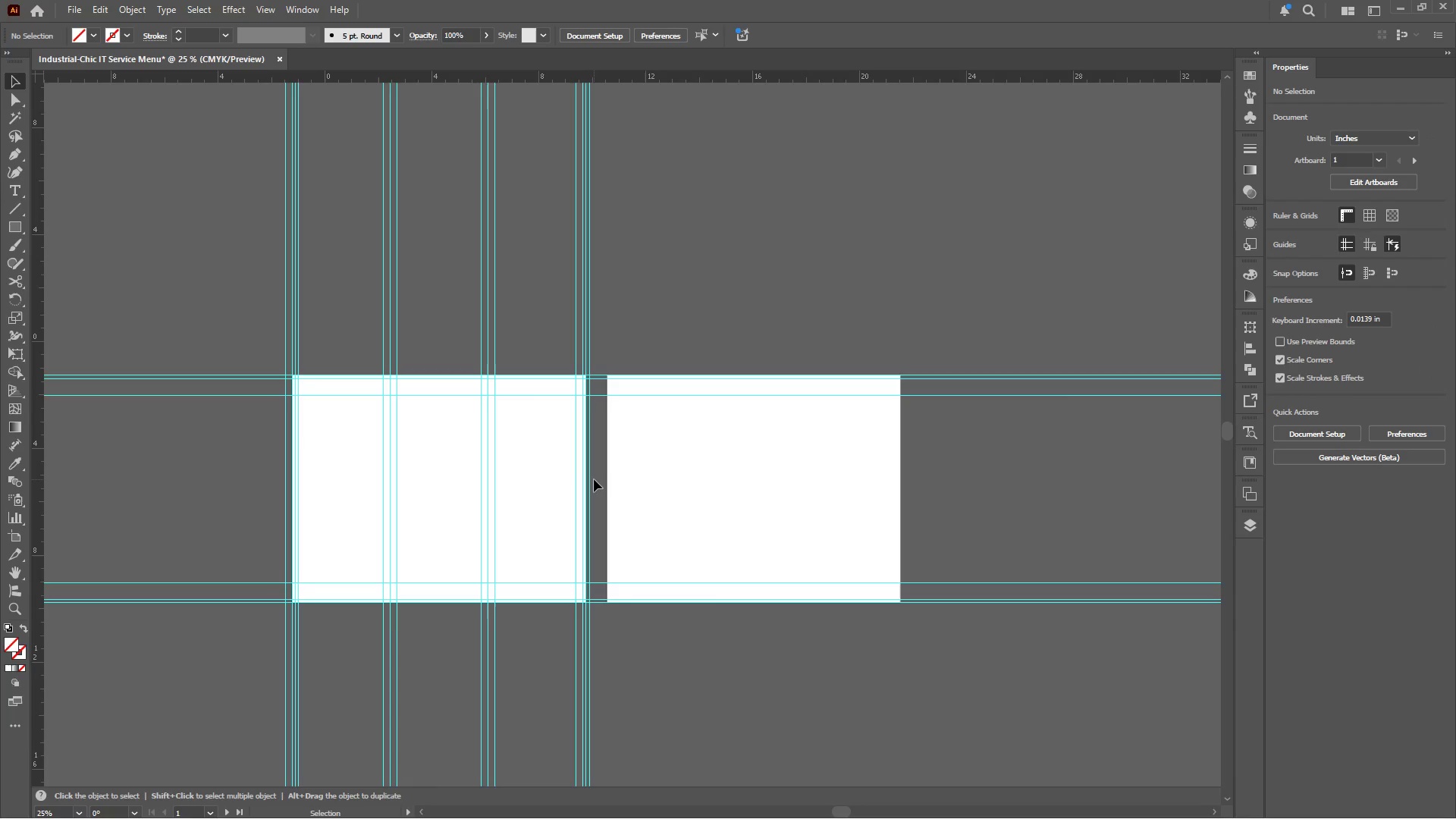 
left_click([594, 479])
 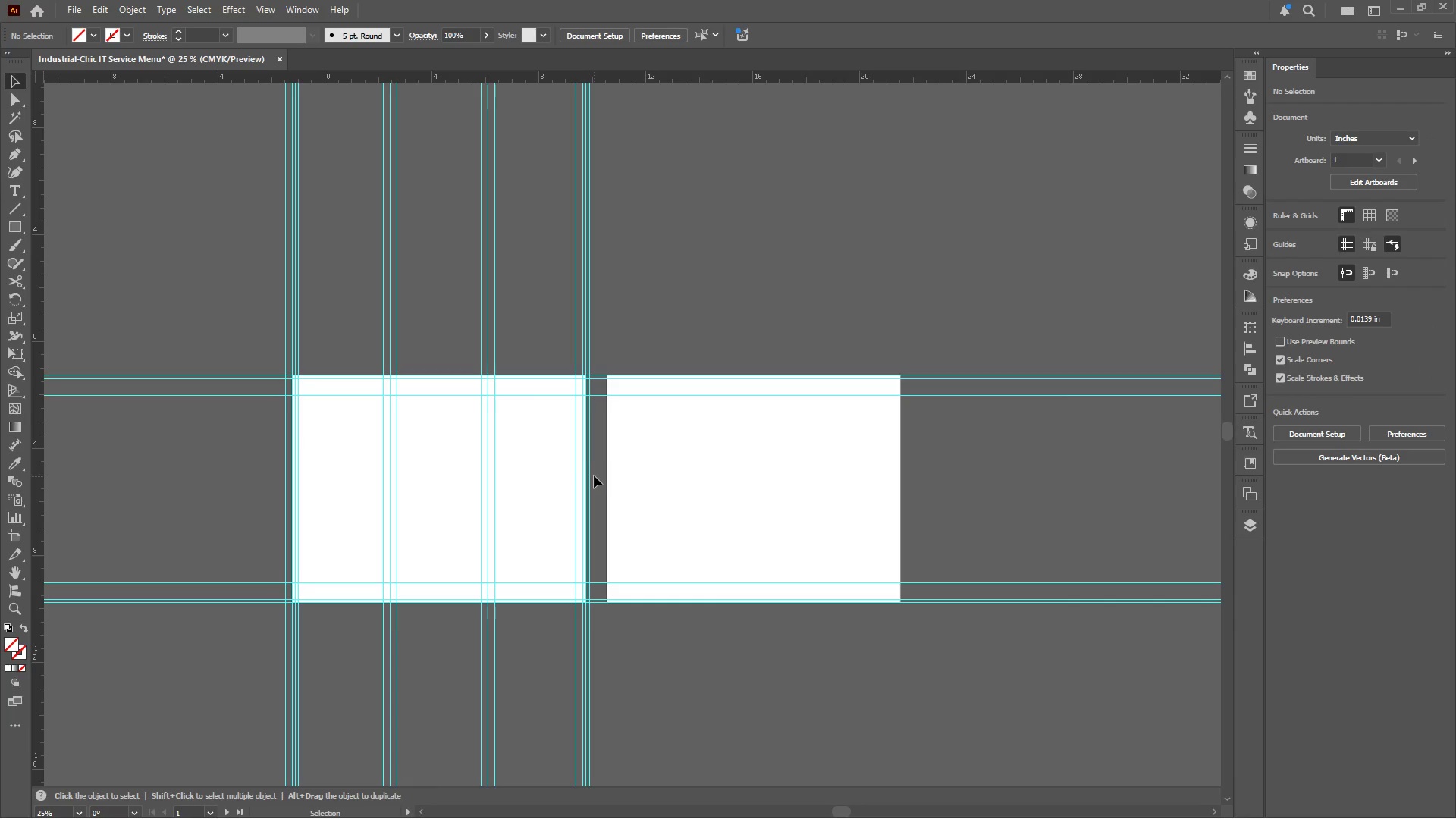 
left_click_drag(start_coordinate=[594, 473], to_coordinate=[246, 507])
 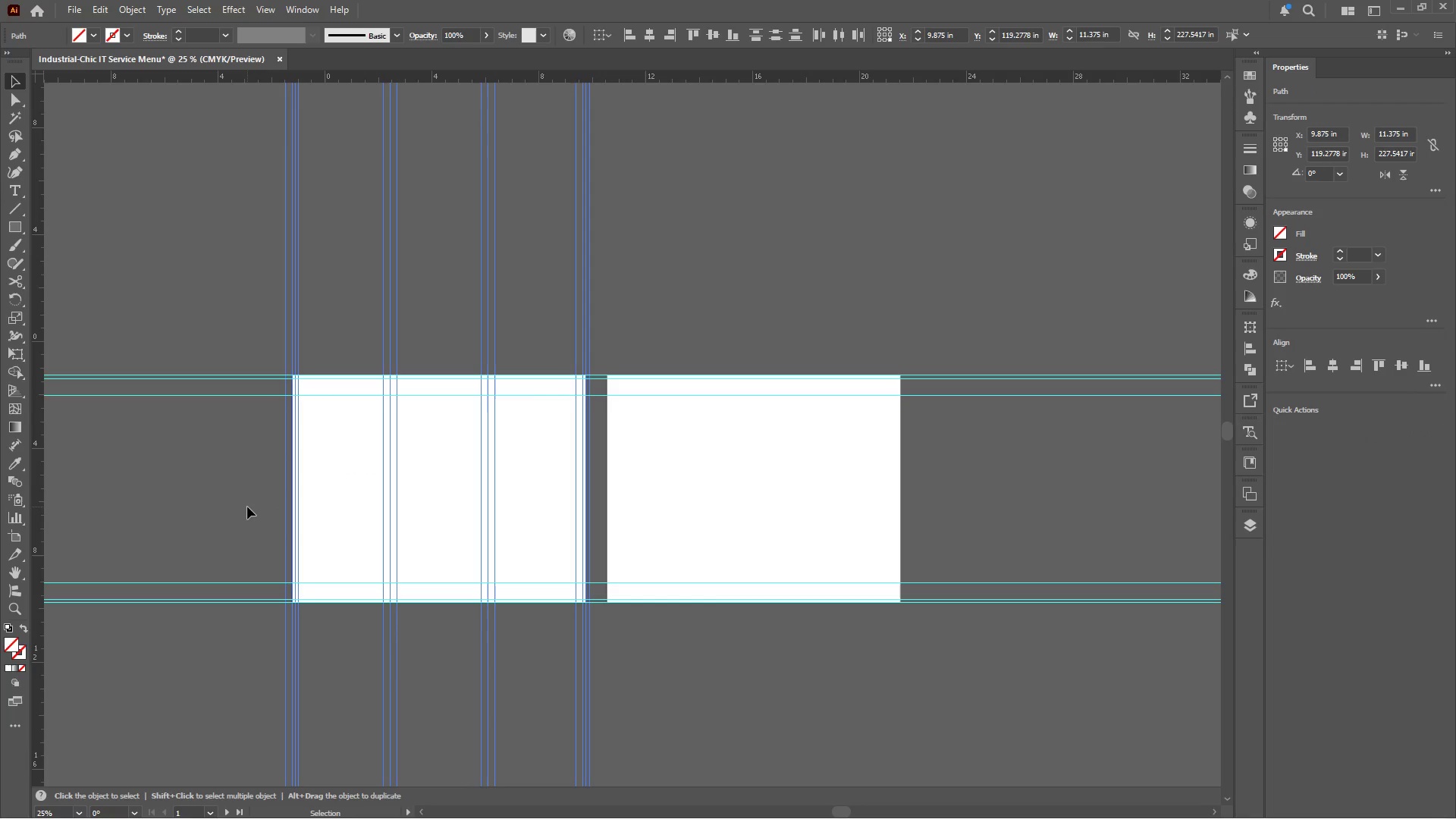 
hold_key(key=ControlLeft, duration=0.73)
 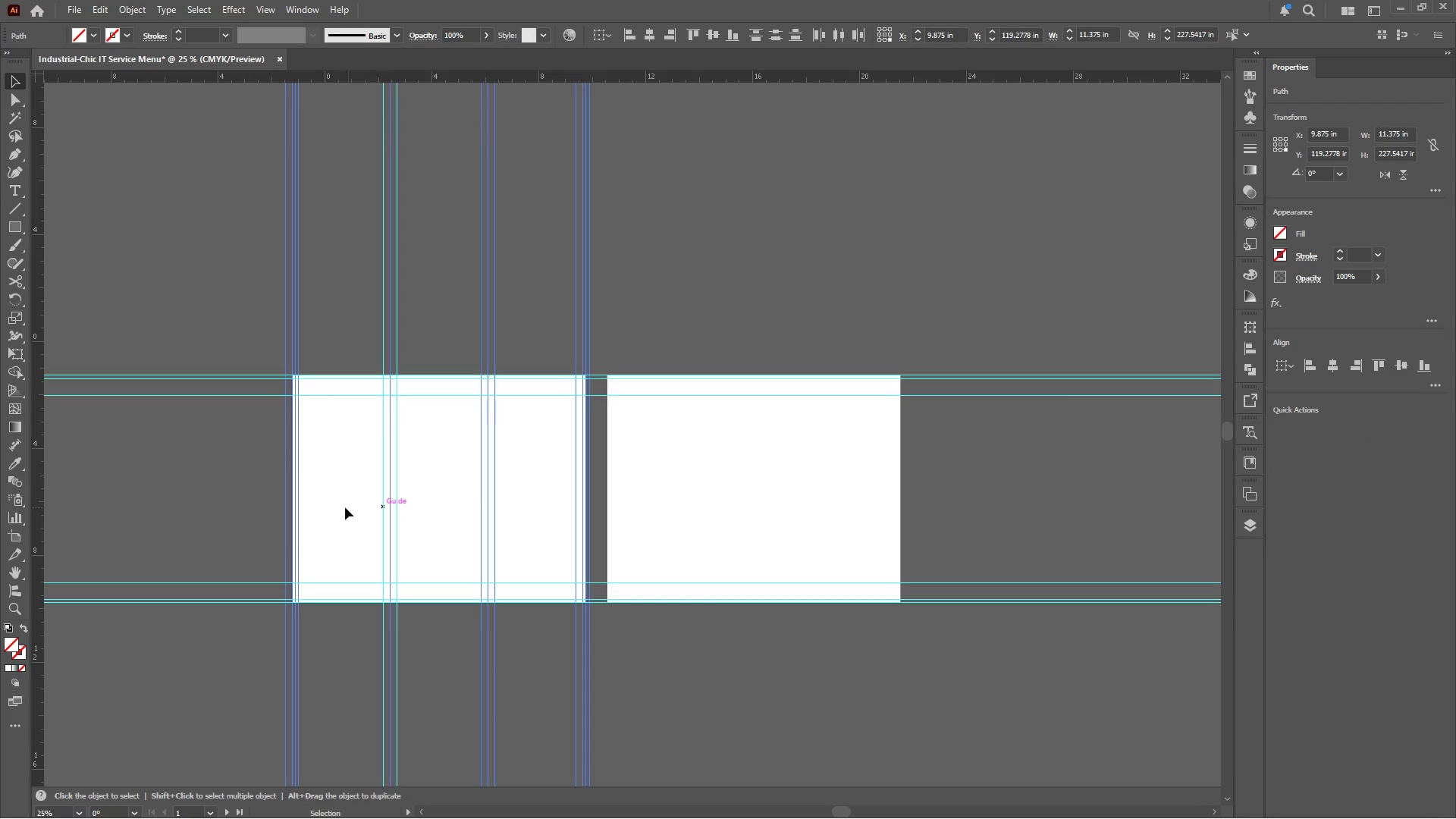 
left_click([344, 507])
 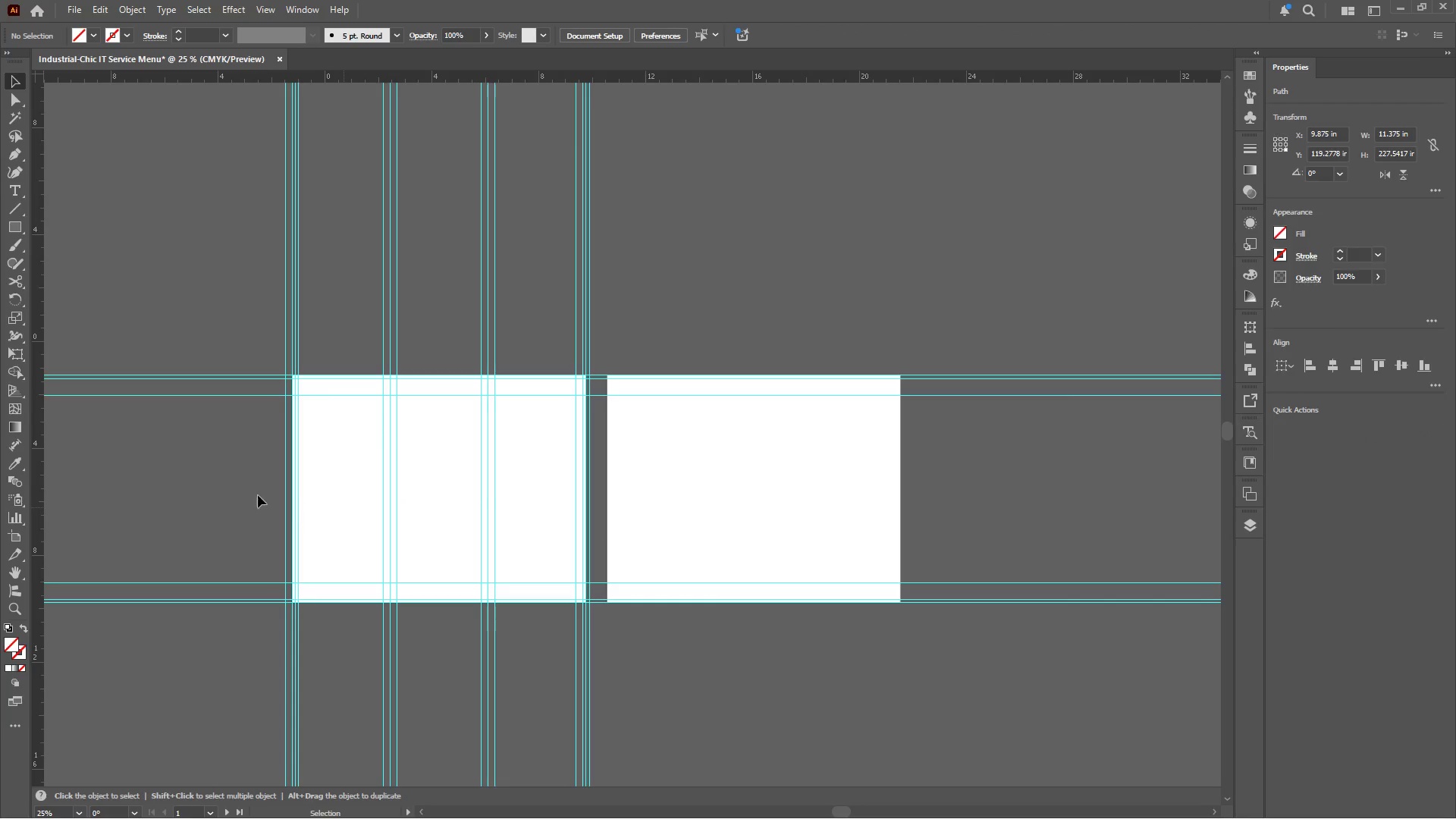 
left_click_drag(start_coordinate=[253, 491], to_coordinate=[598, 512])
 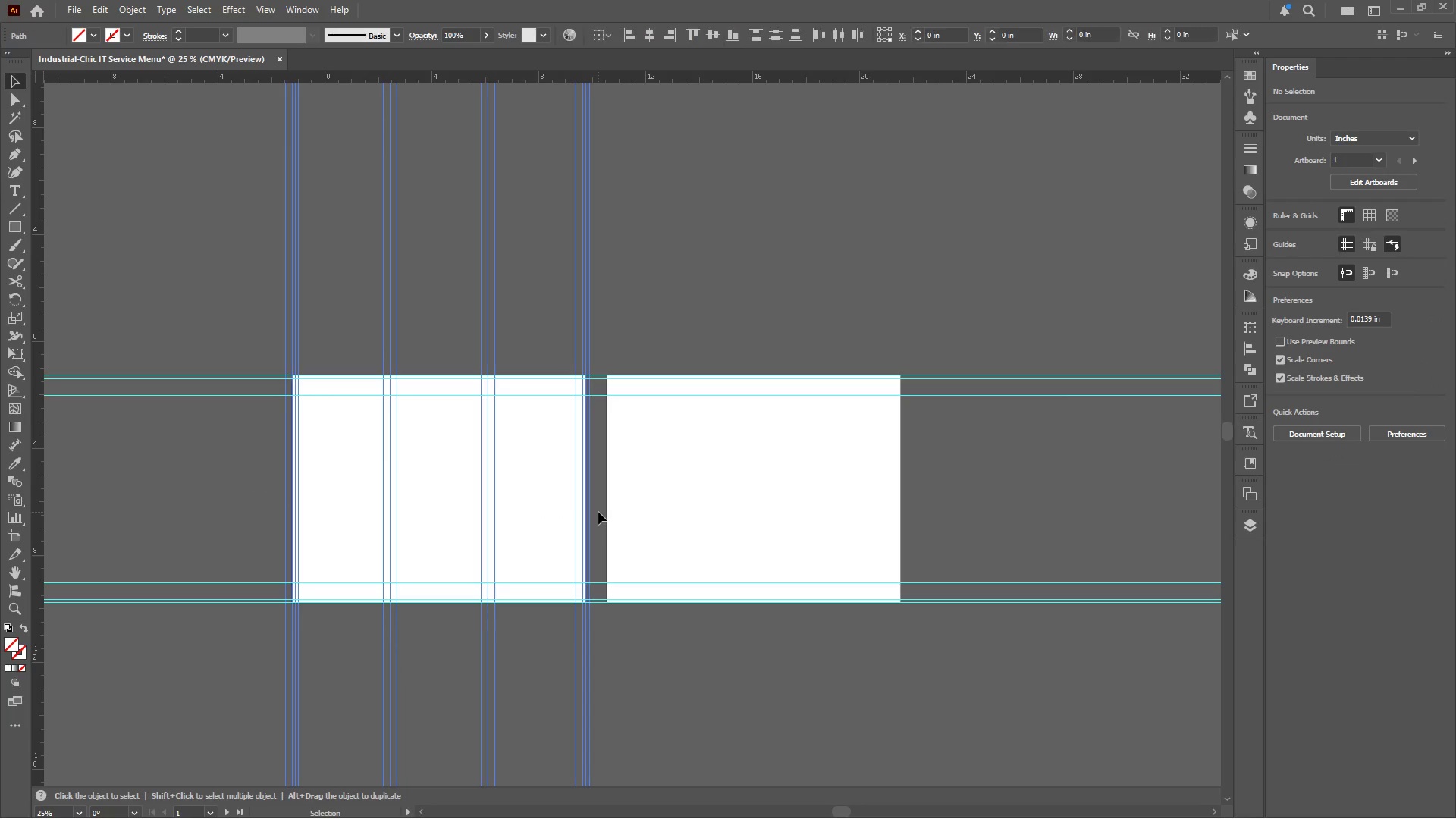 
key(Control+C)
 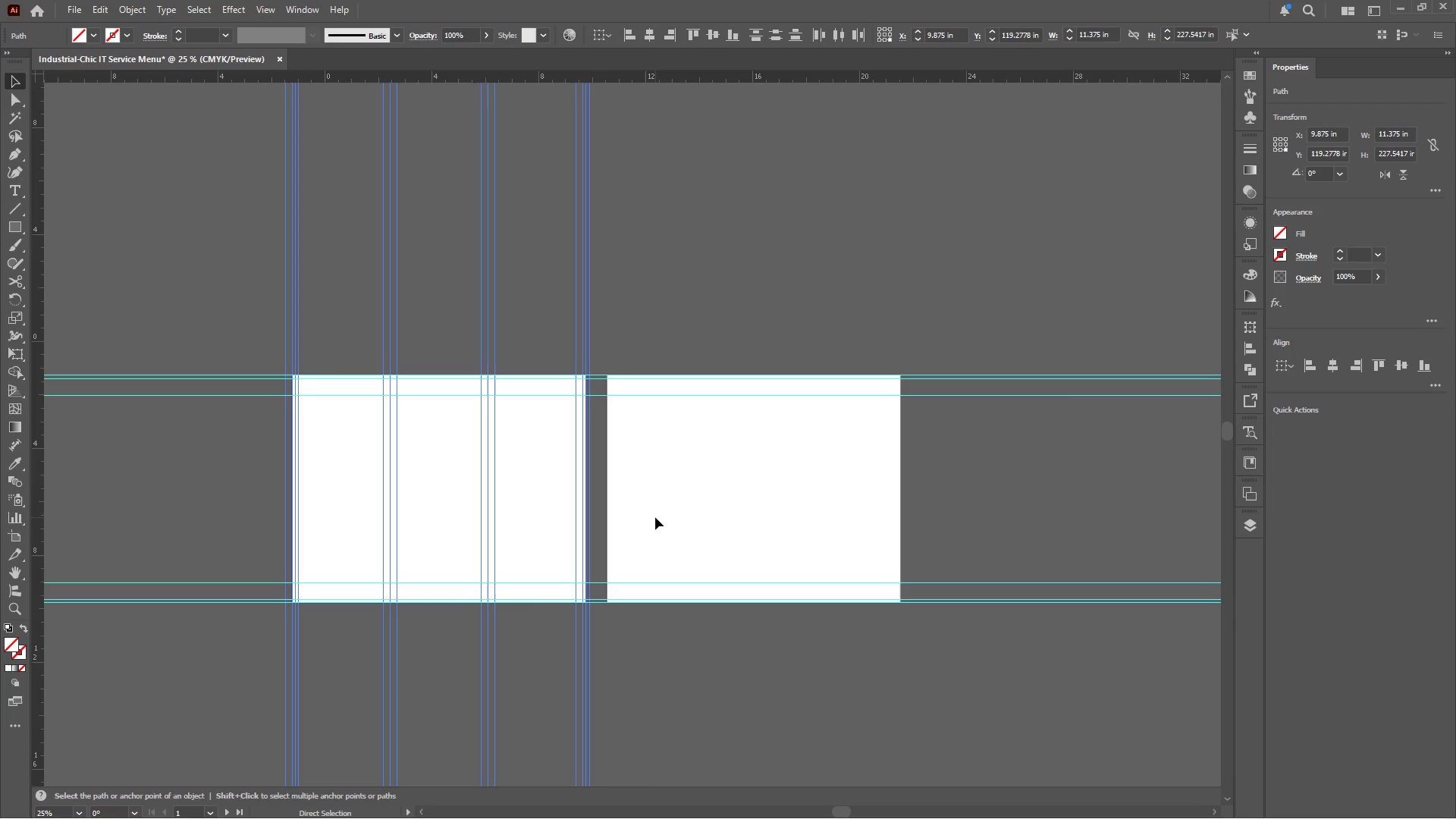 
left_click([656, 517])
 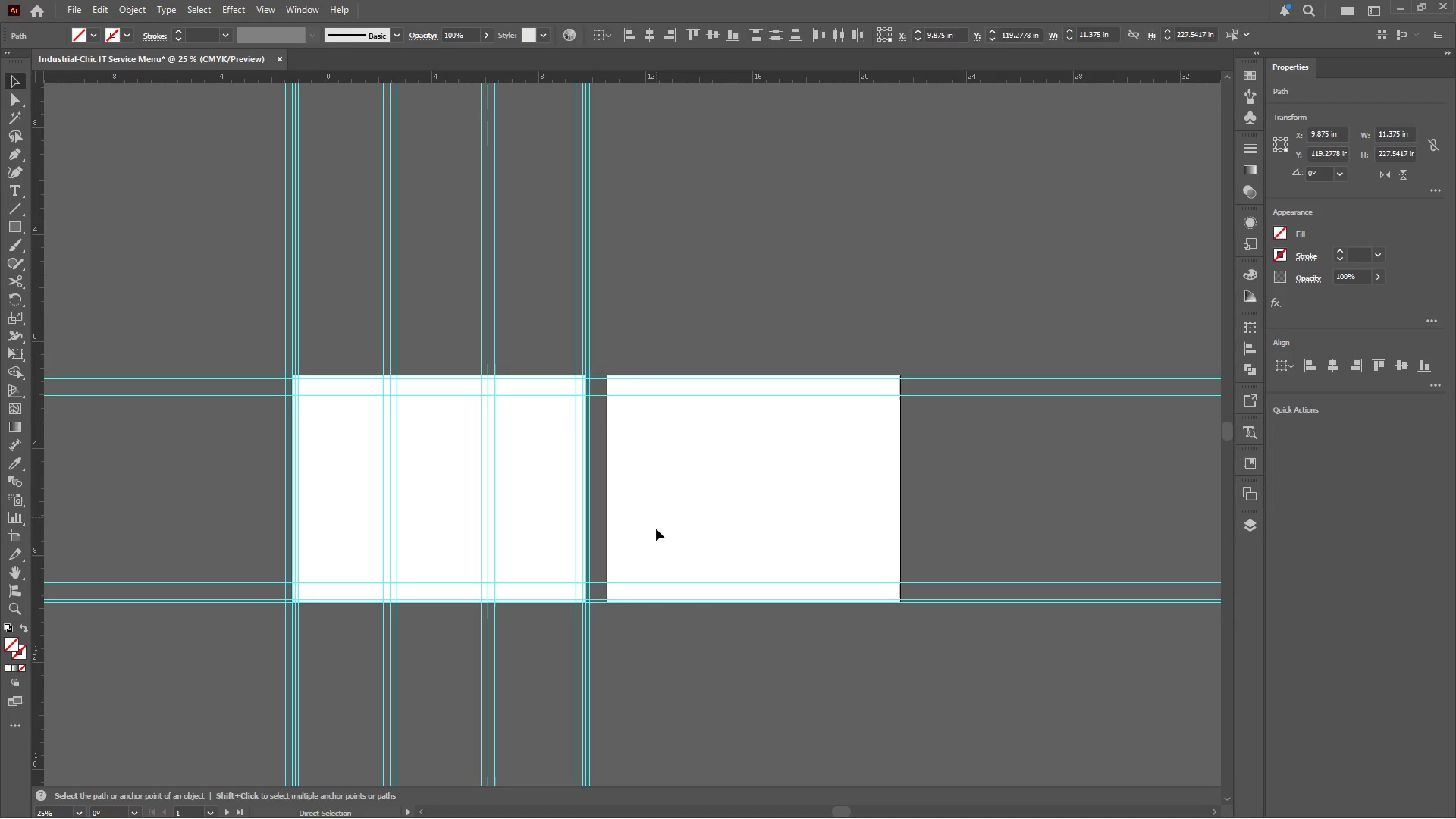 
left_click([656, 529])
 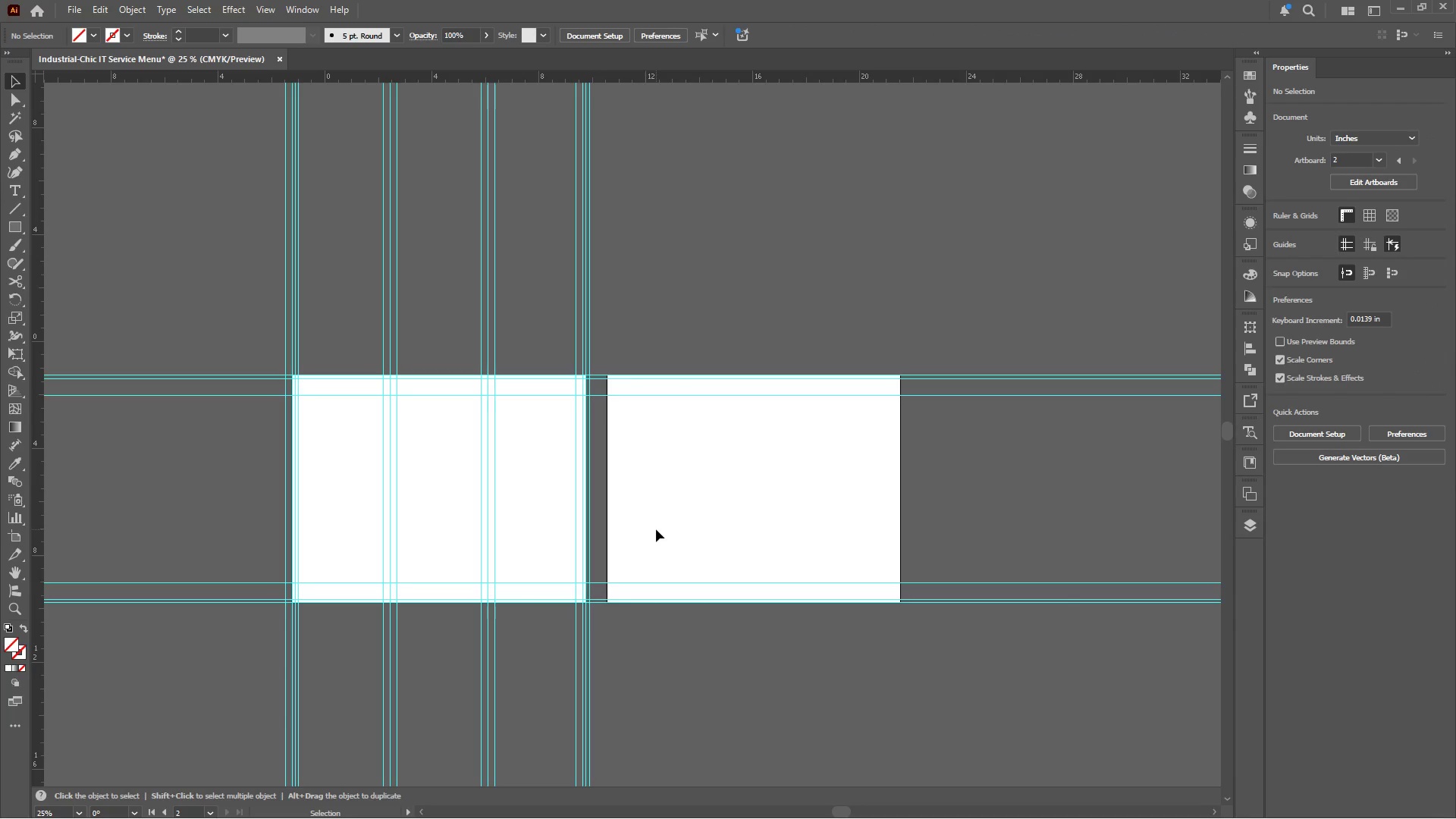 
hold_key(key=ControlLeft, duration=1.26)
 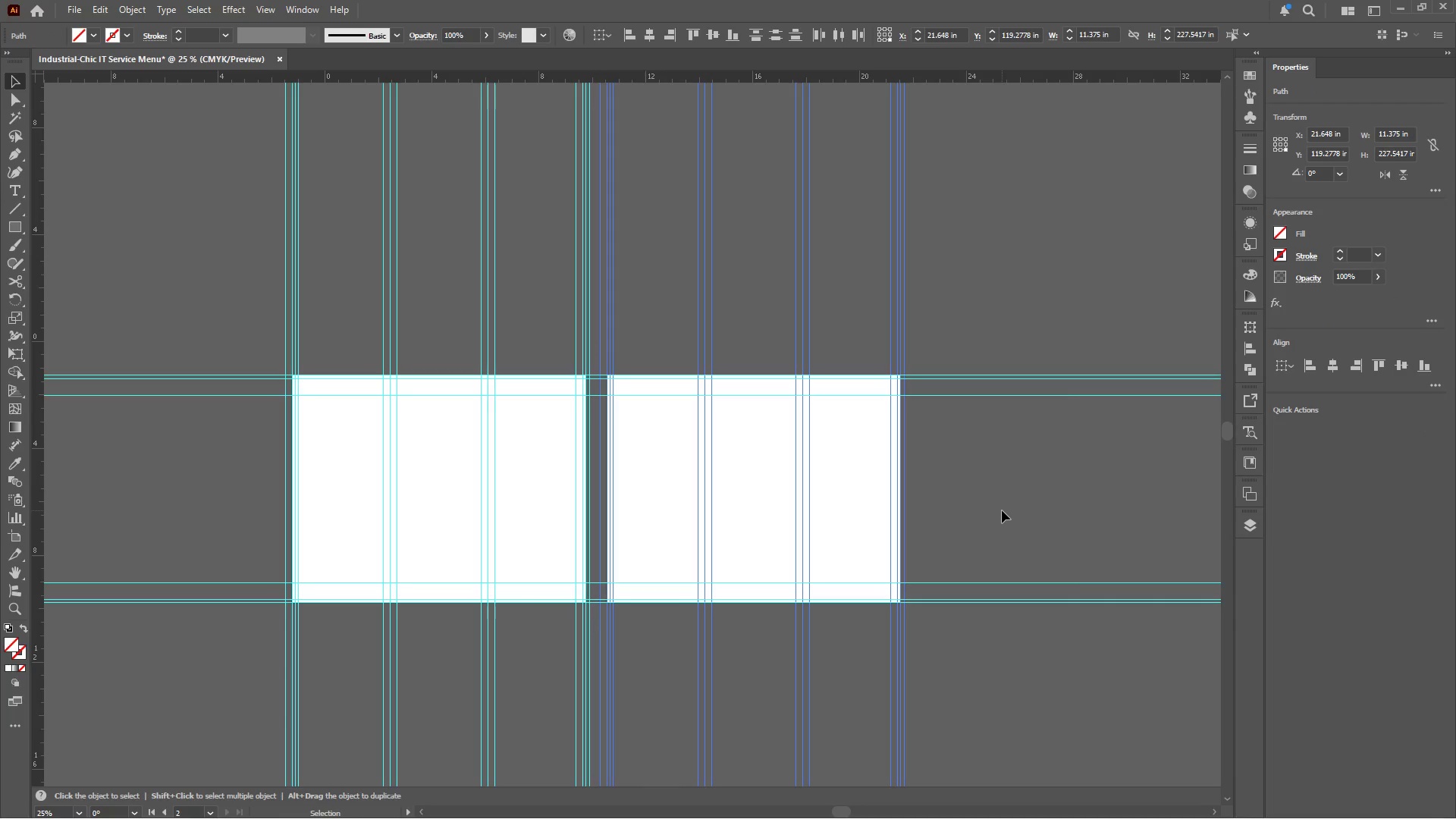 
hold_key(key=ShiftLeft, duration=1.08)
 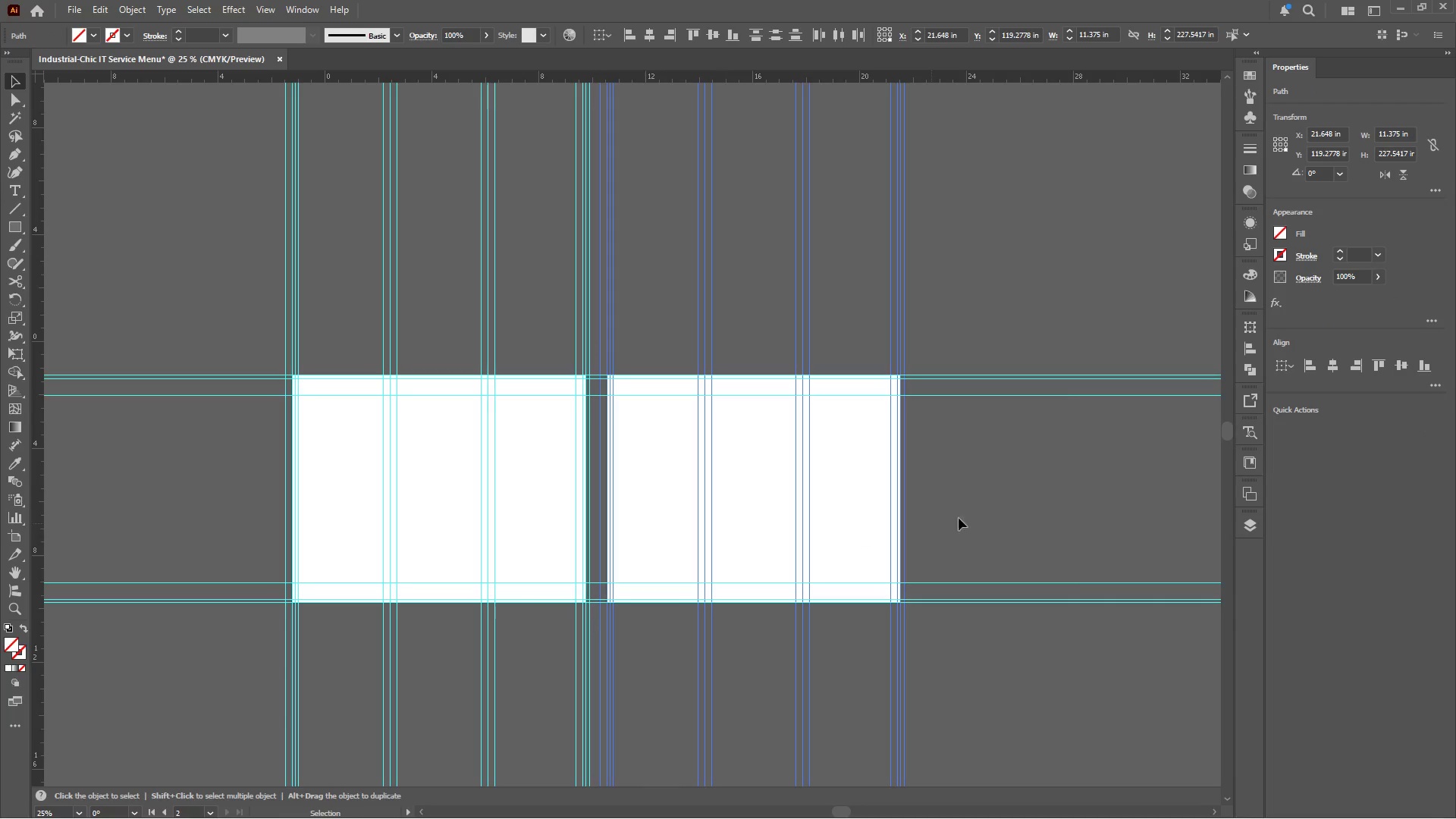 
left_click([1002, 510])
 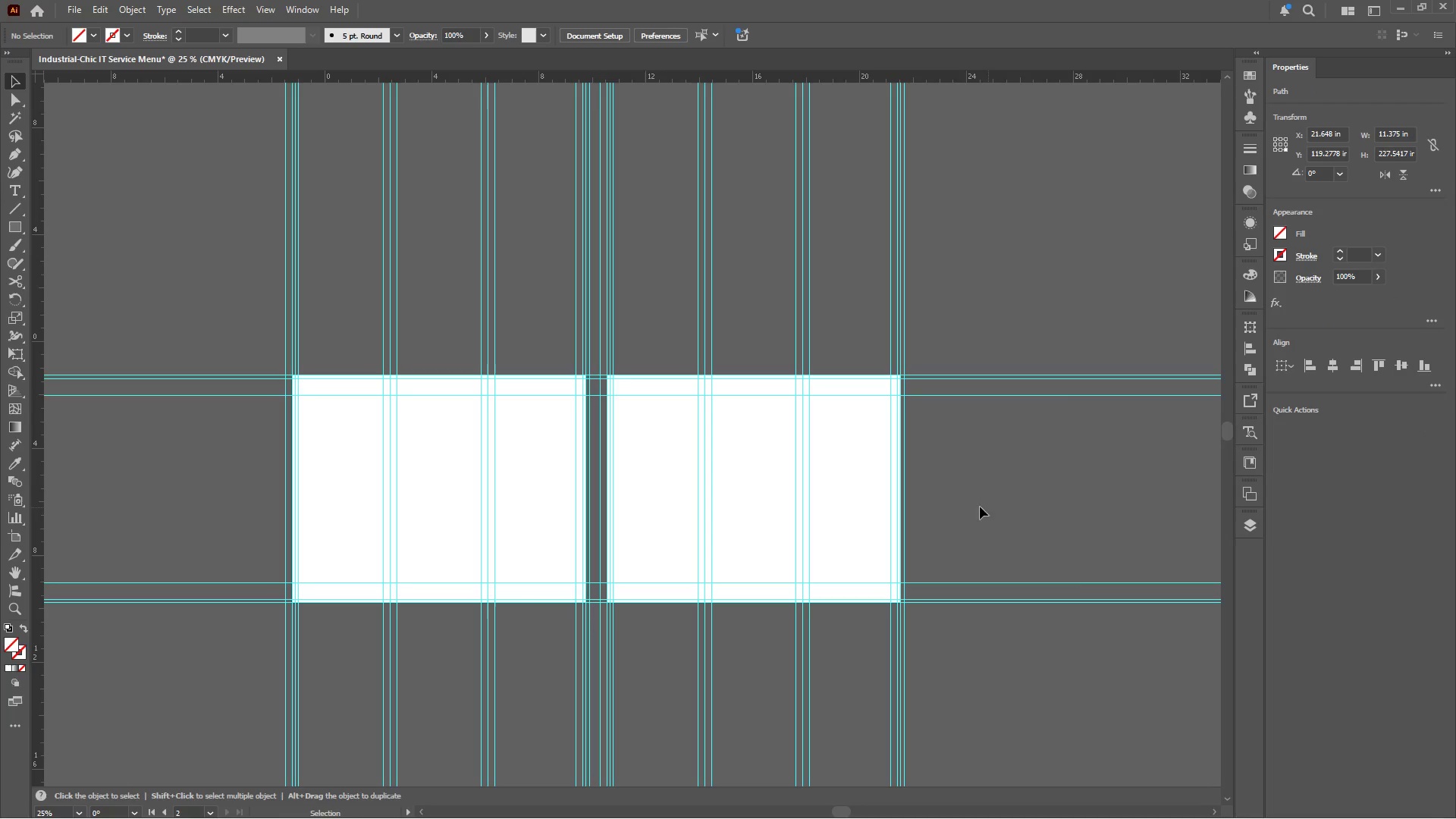 
hold_key(key=AltLeft, duration=0.55)
scroll: coordinate [783, 516], scroll_direction: down, amount: 2.0
 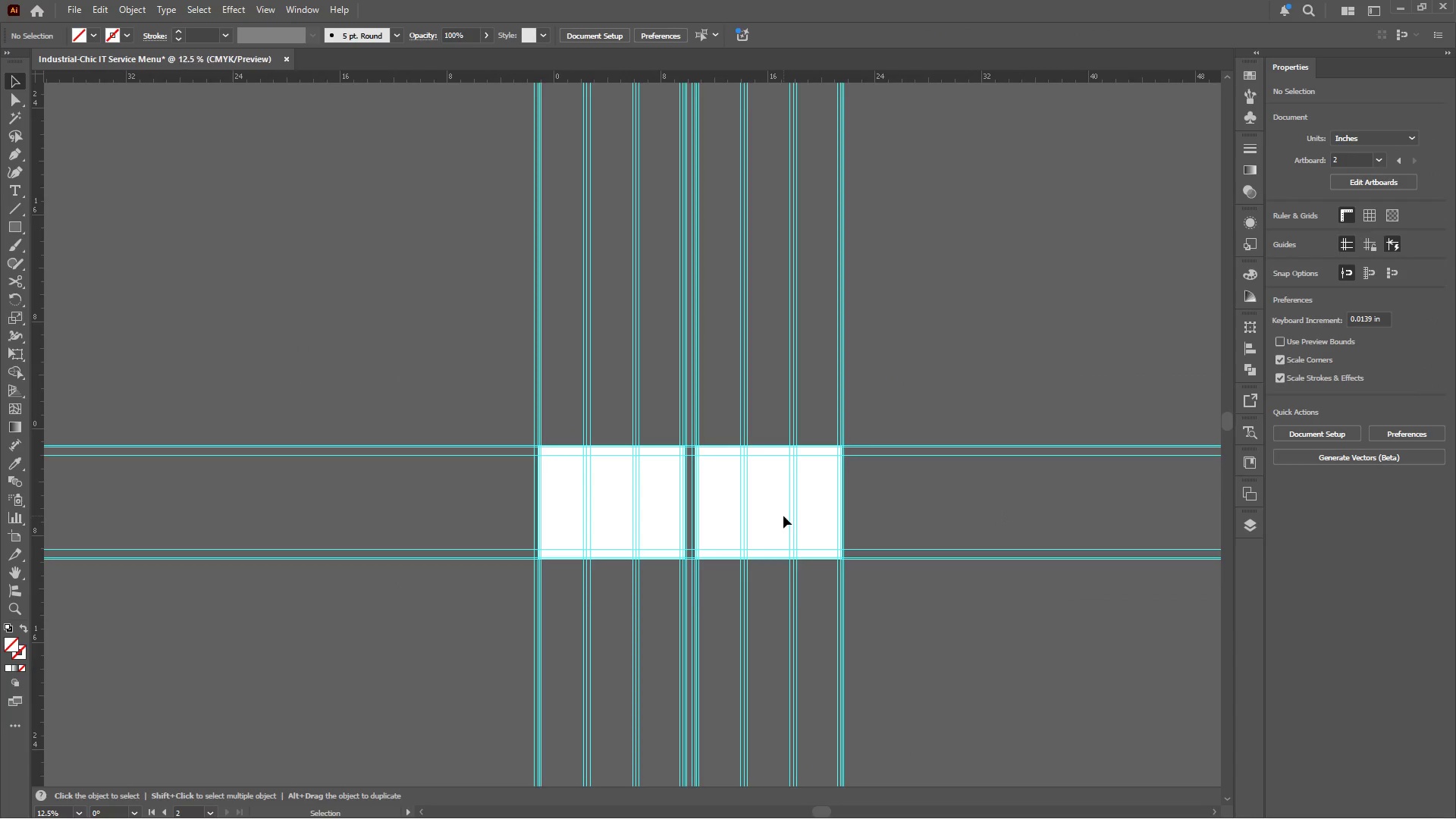 
hold_key(key=AltLeft, duration=0.64)
scroll: coordinate [640, 531], scroll_direction: up, amount: 3.0
 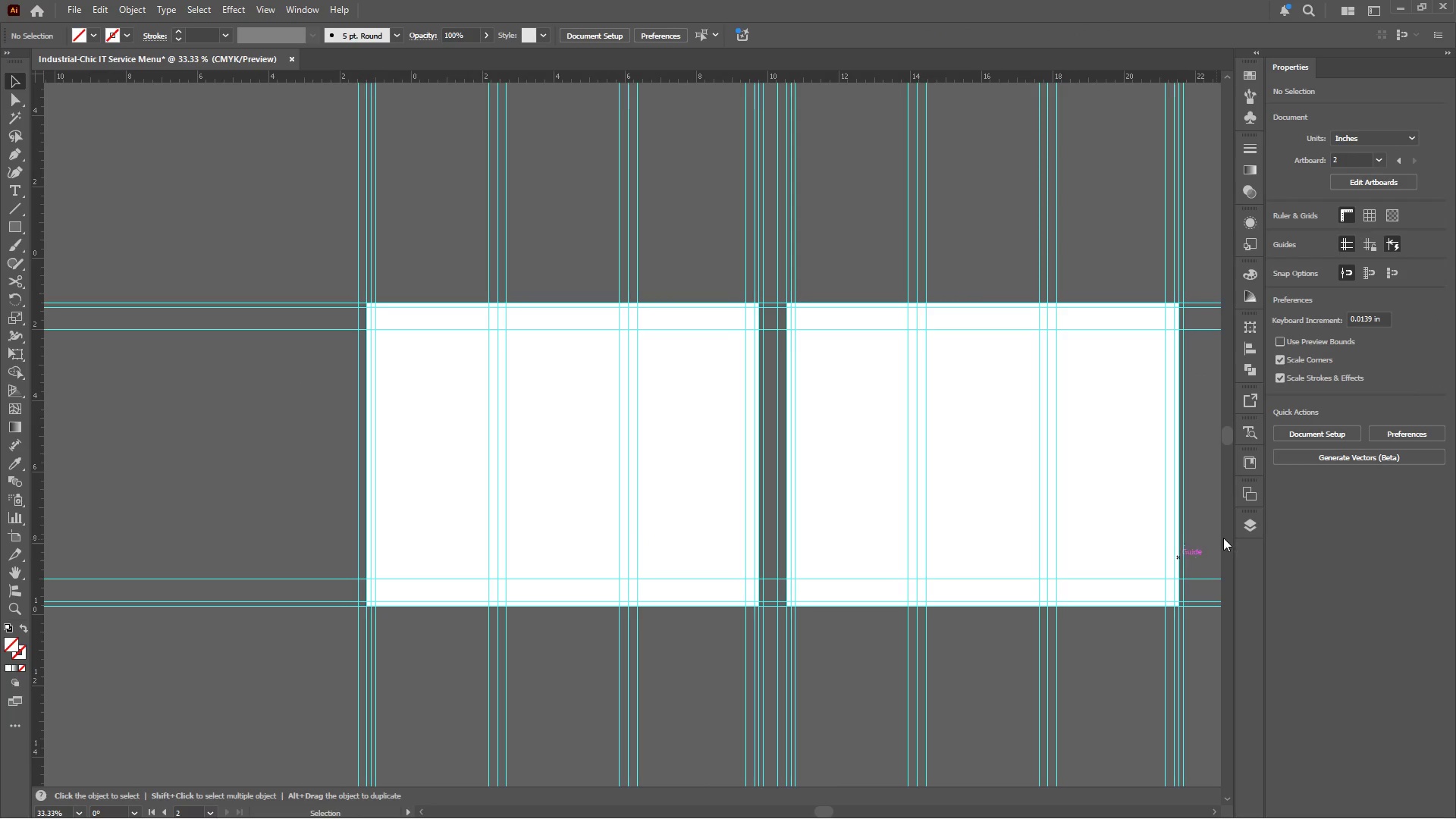 
left_click([1244, 526])
 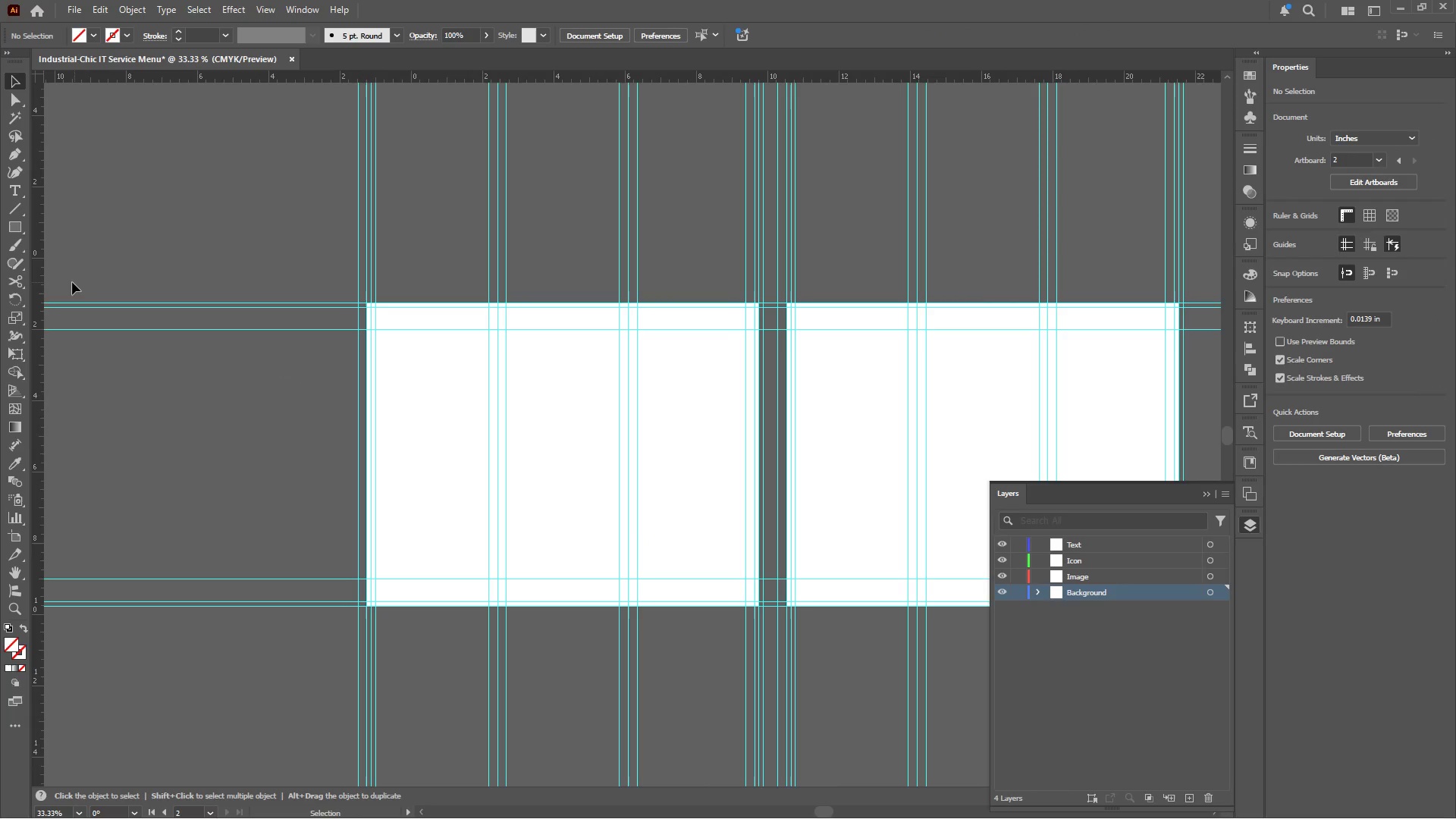 
left_click([19, 230])
 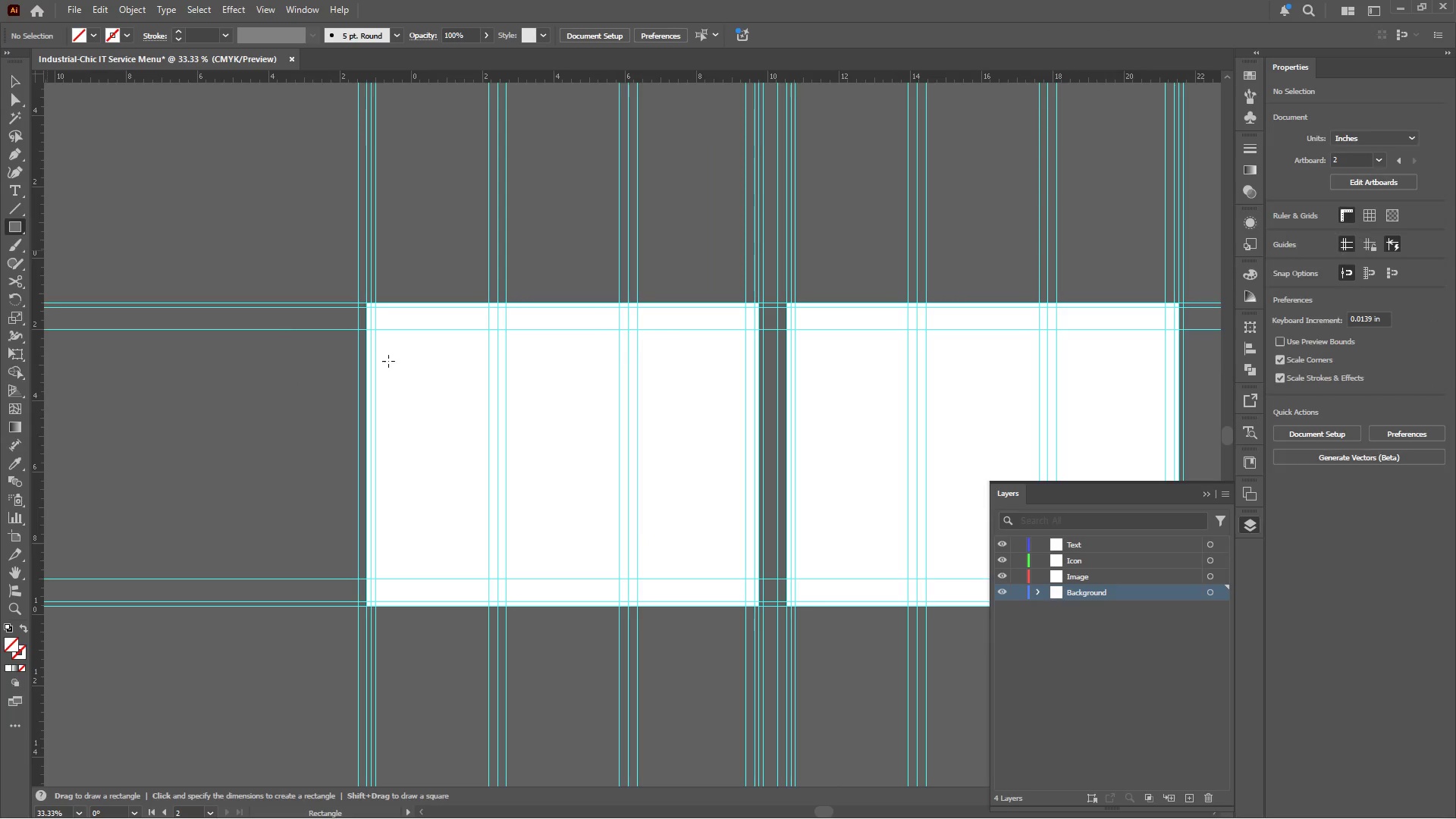 
hold_key(key=AltLeft, duration=0.67)
scroll: coordinate [328, 322], scroll_direction: up, amount: 3.0
 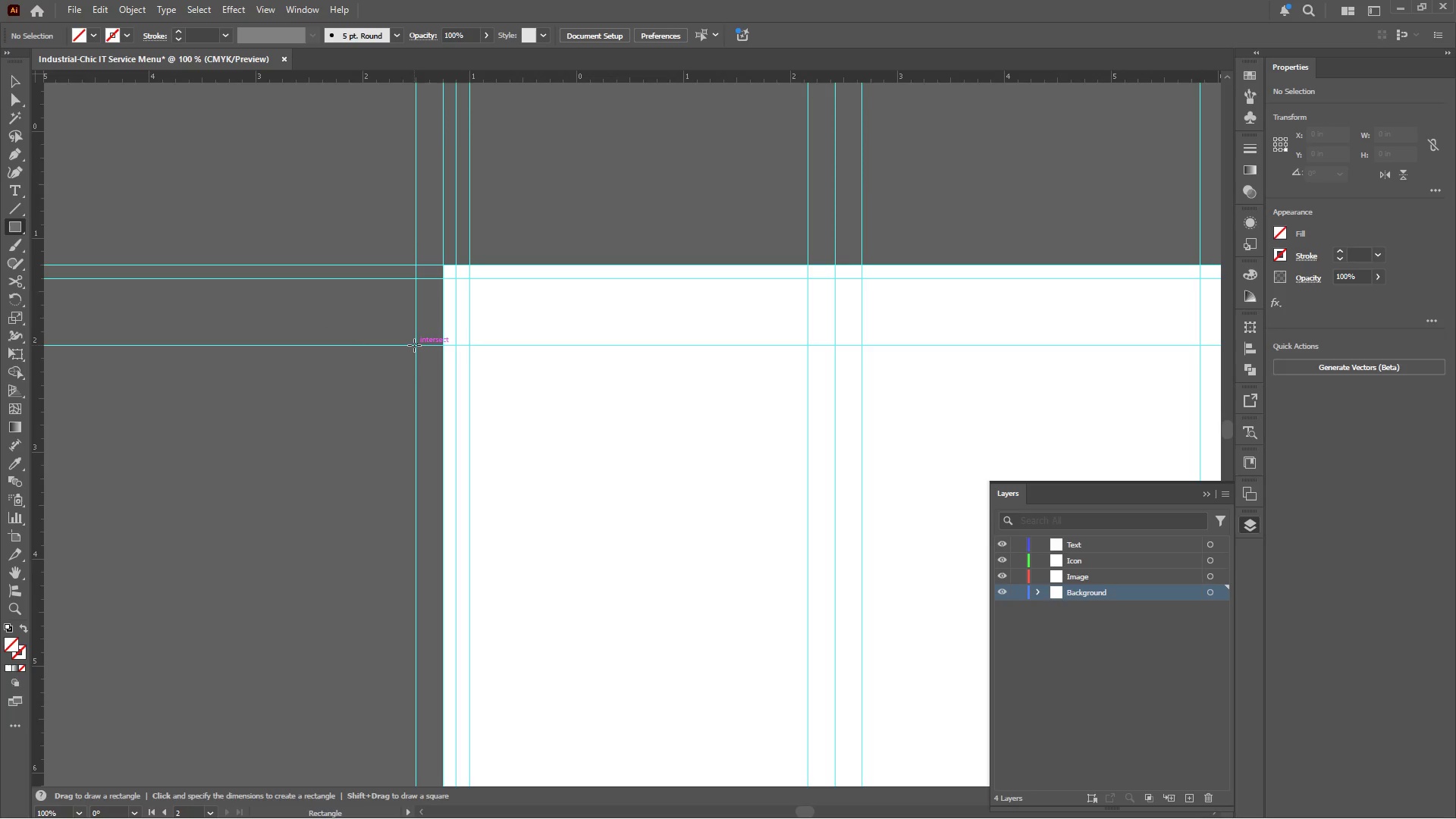 
left_click_drag(start_coordinate=[415, 345], to_coordinate=[268, 448])
 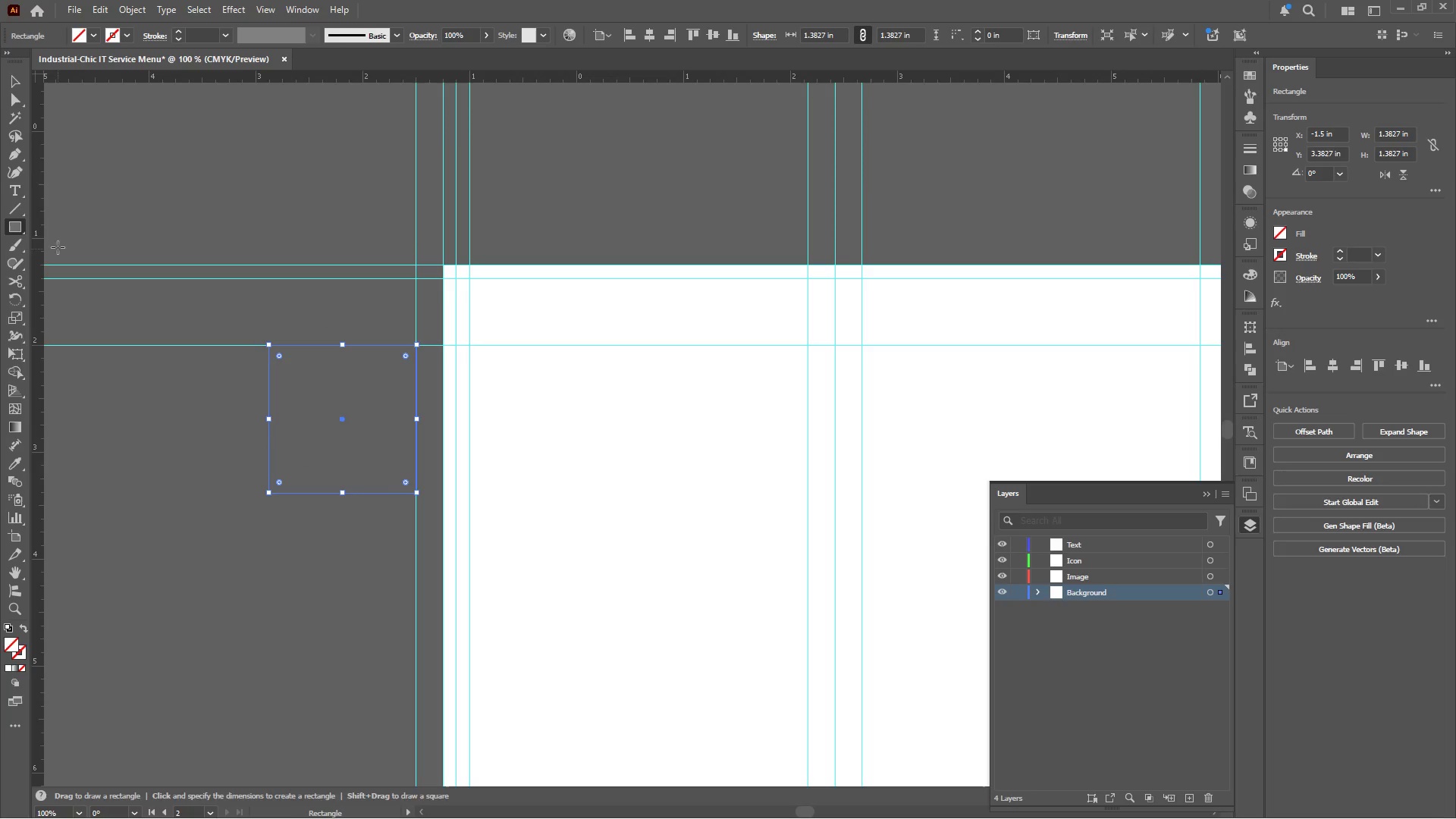 
hold_key(key=ShiftLeft, duration=1.19)
 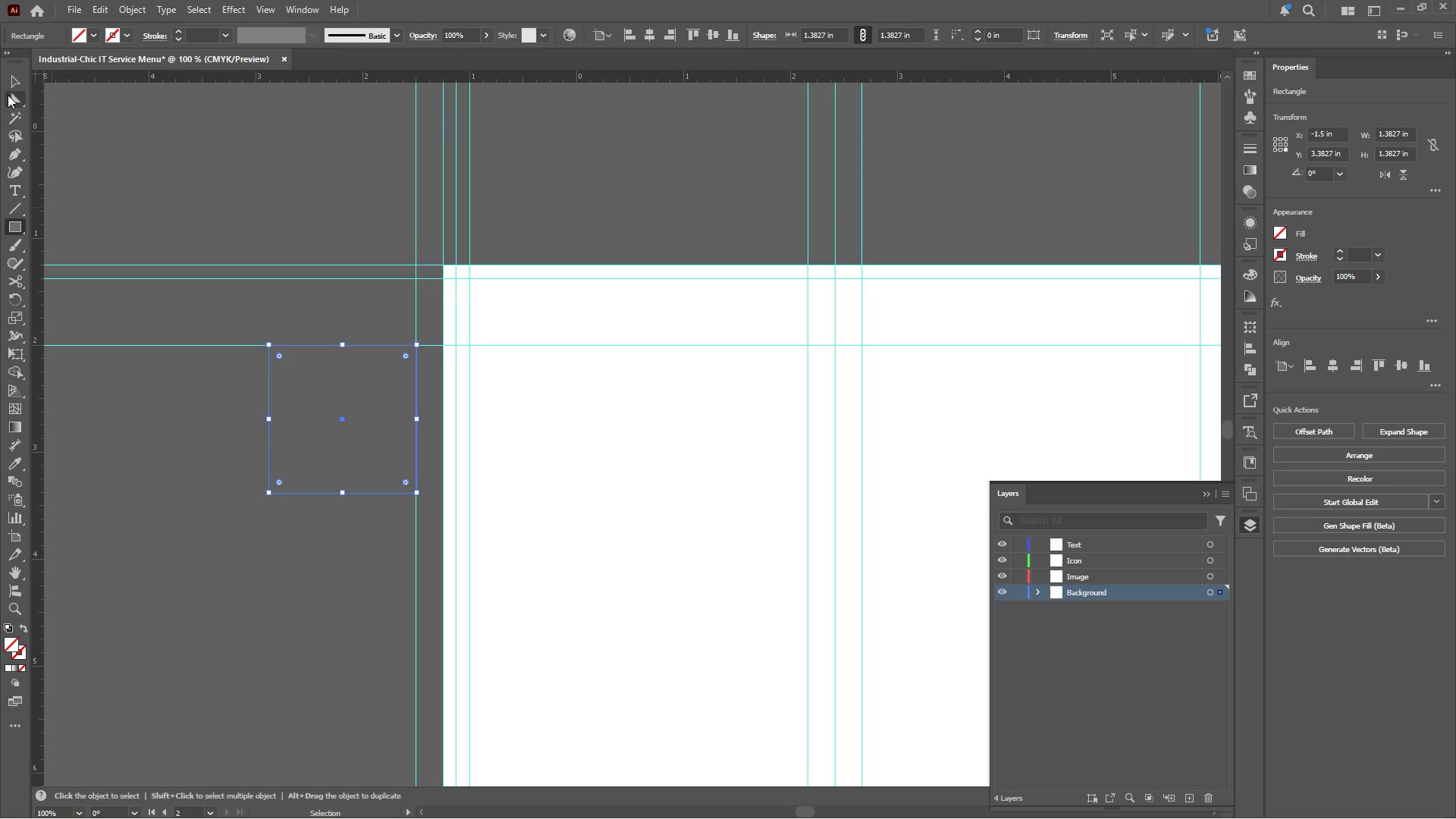 
left_click([11, 83])
 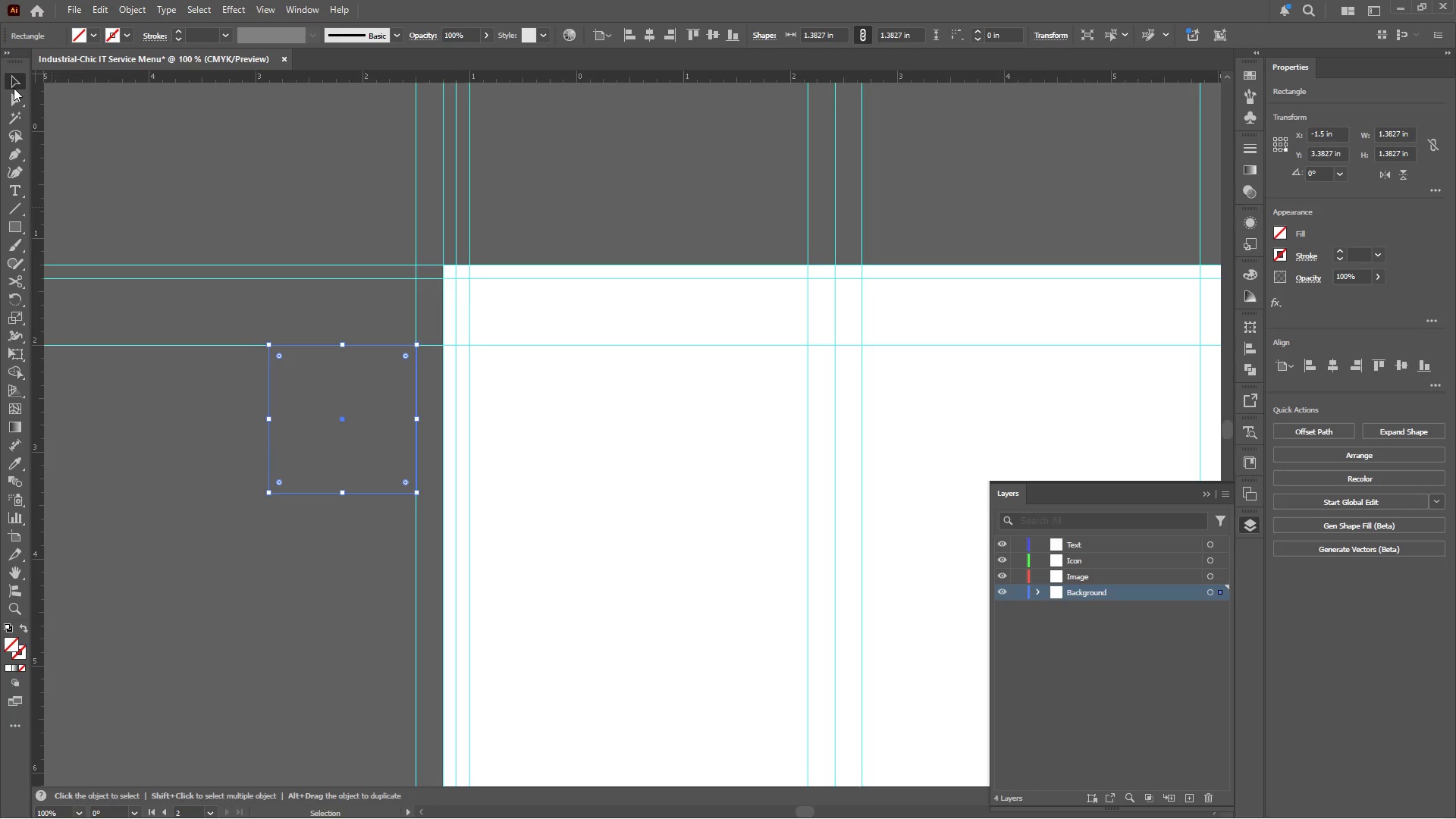 
wait(9.59)
 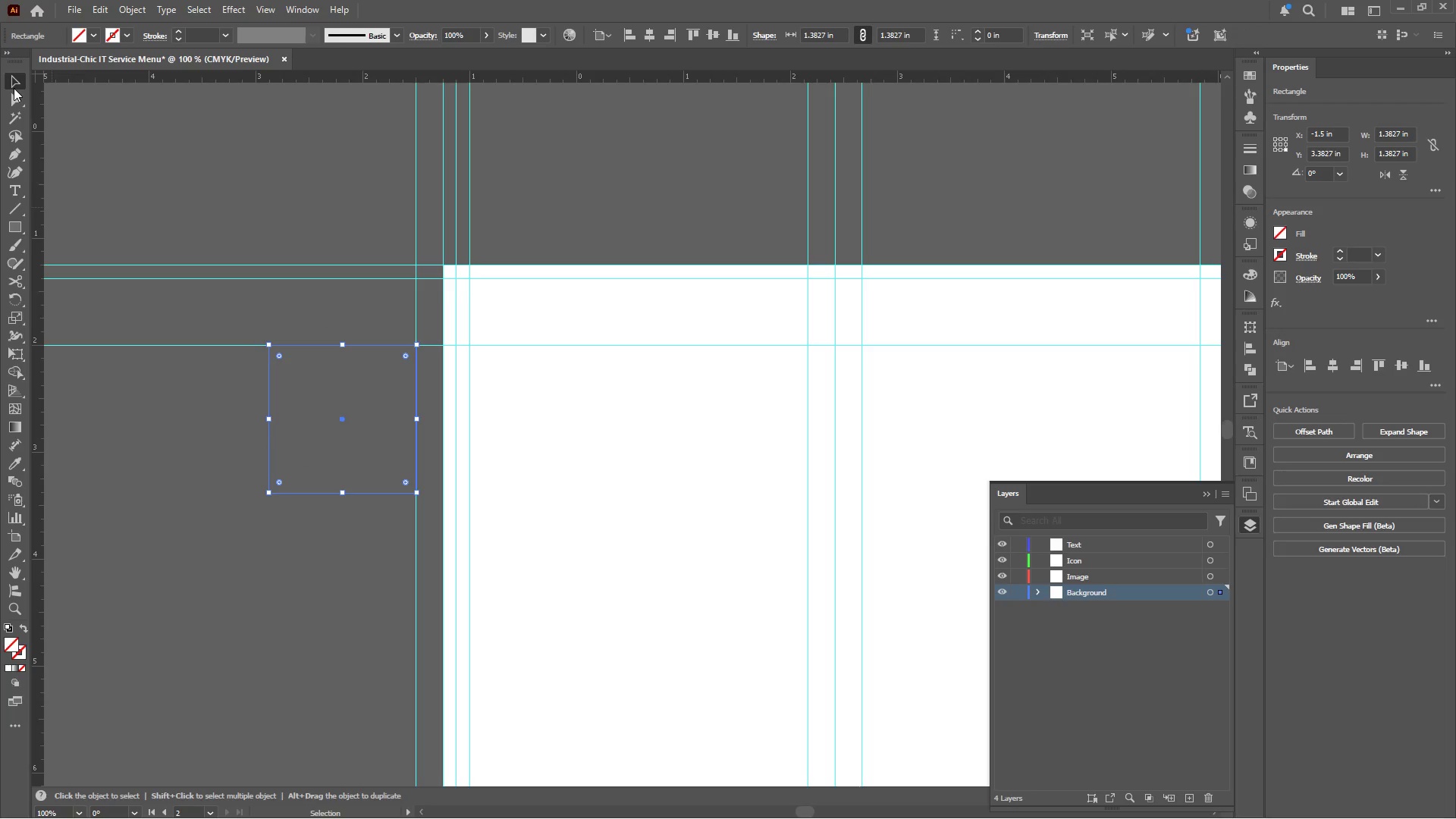 
double_click([9, 646])
 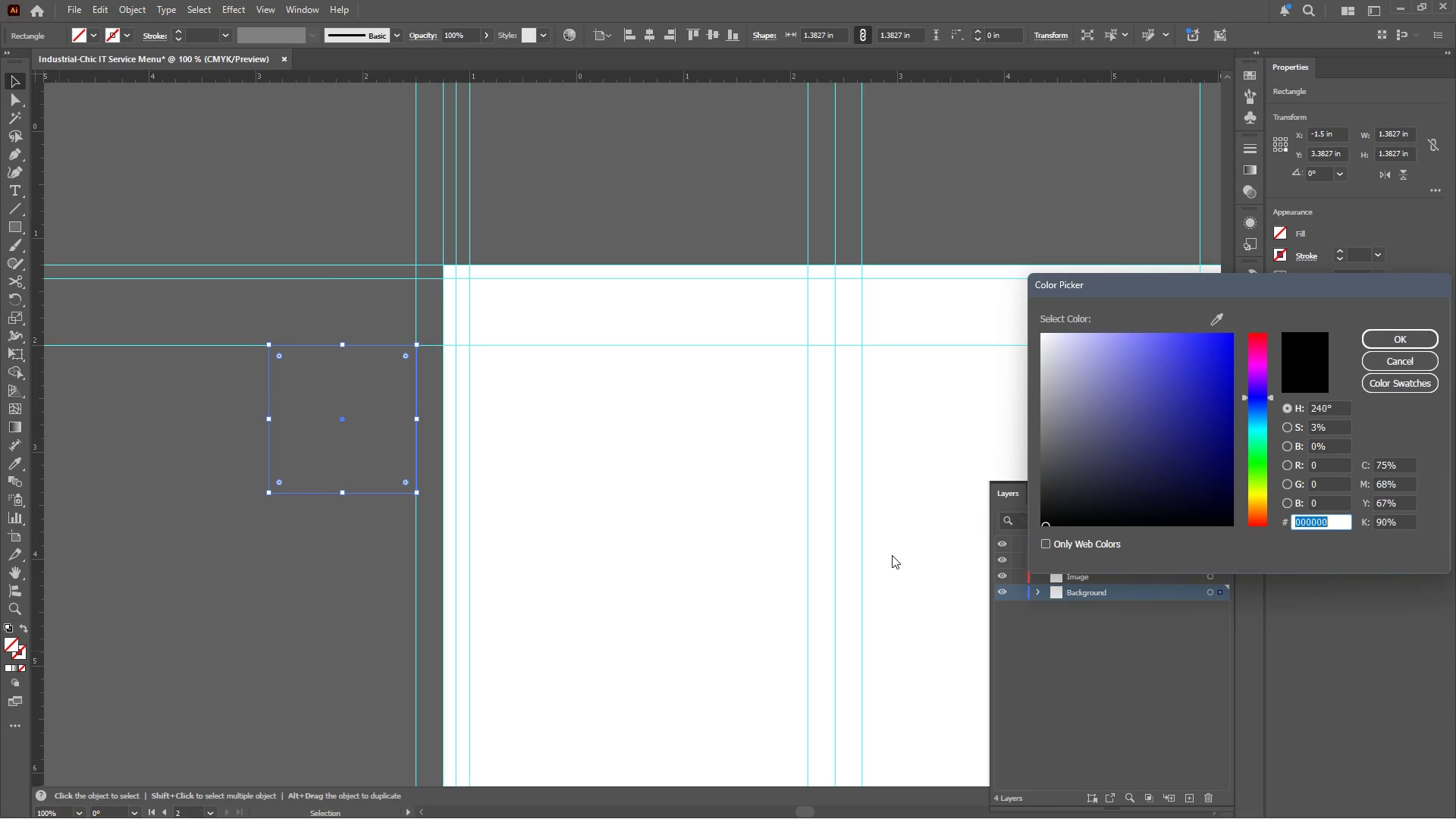 
type(1a1a1a)
 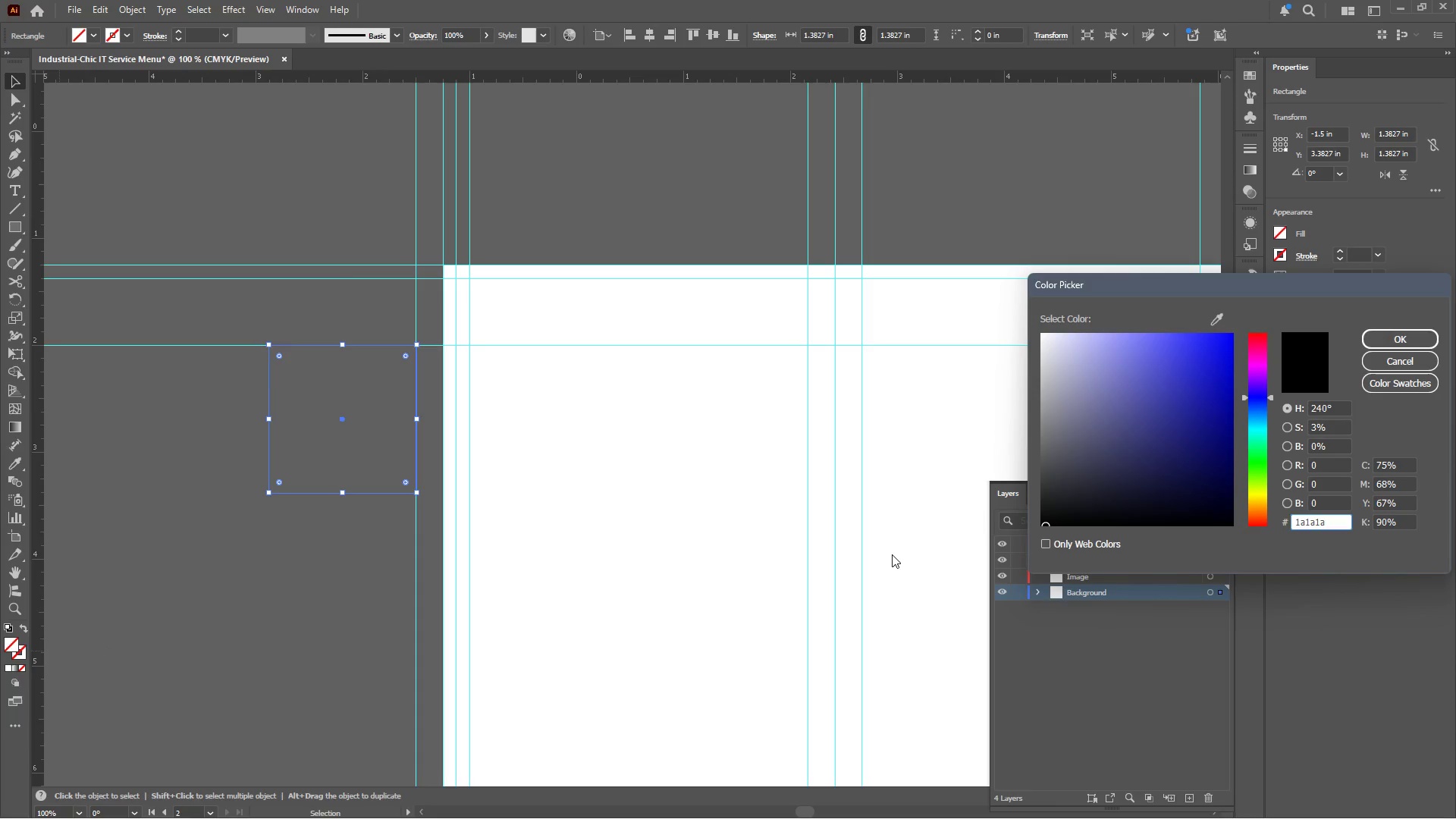 
key(Enter)
 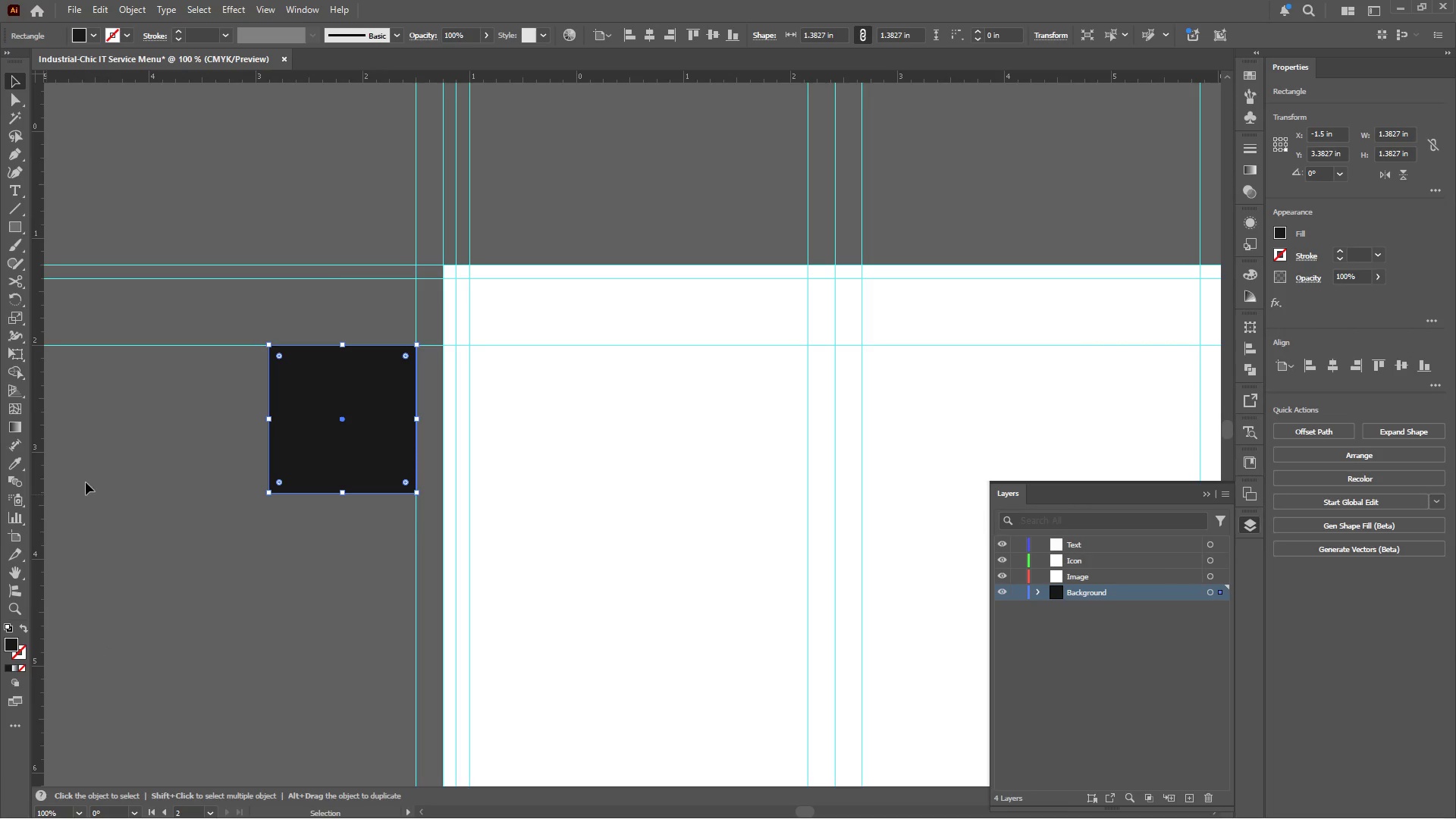 
left_click([212, 424])
 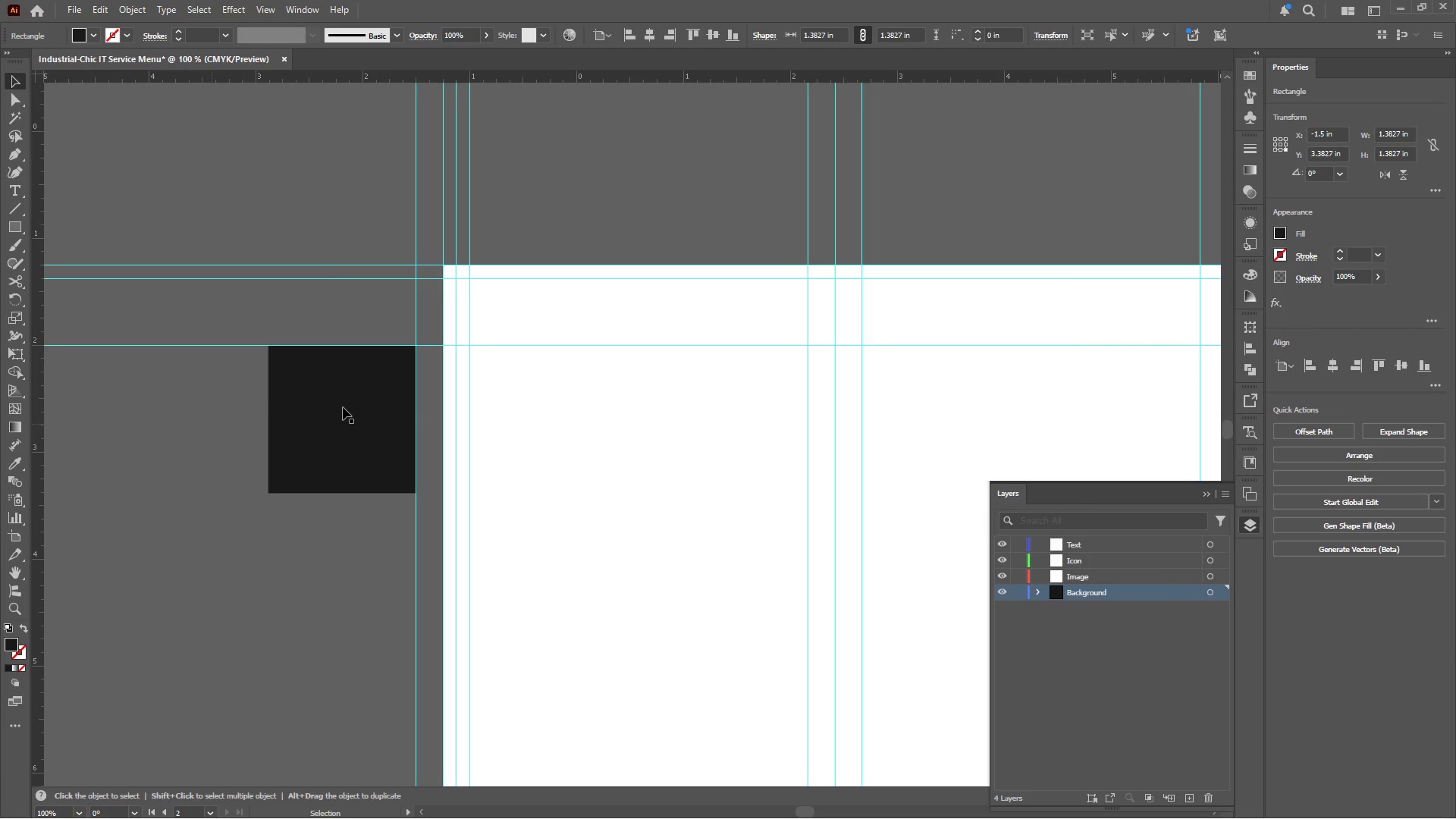 
hold_key(key=AltLeft, duration=1.78)
left_click_drag(start_coordinate=[365, 357], to_coordinate=[366, 519])
 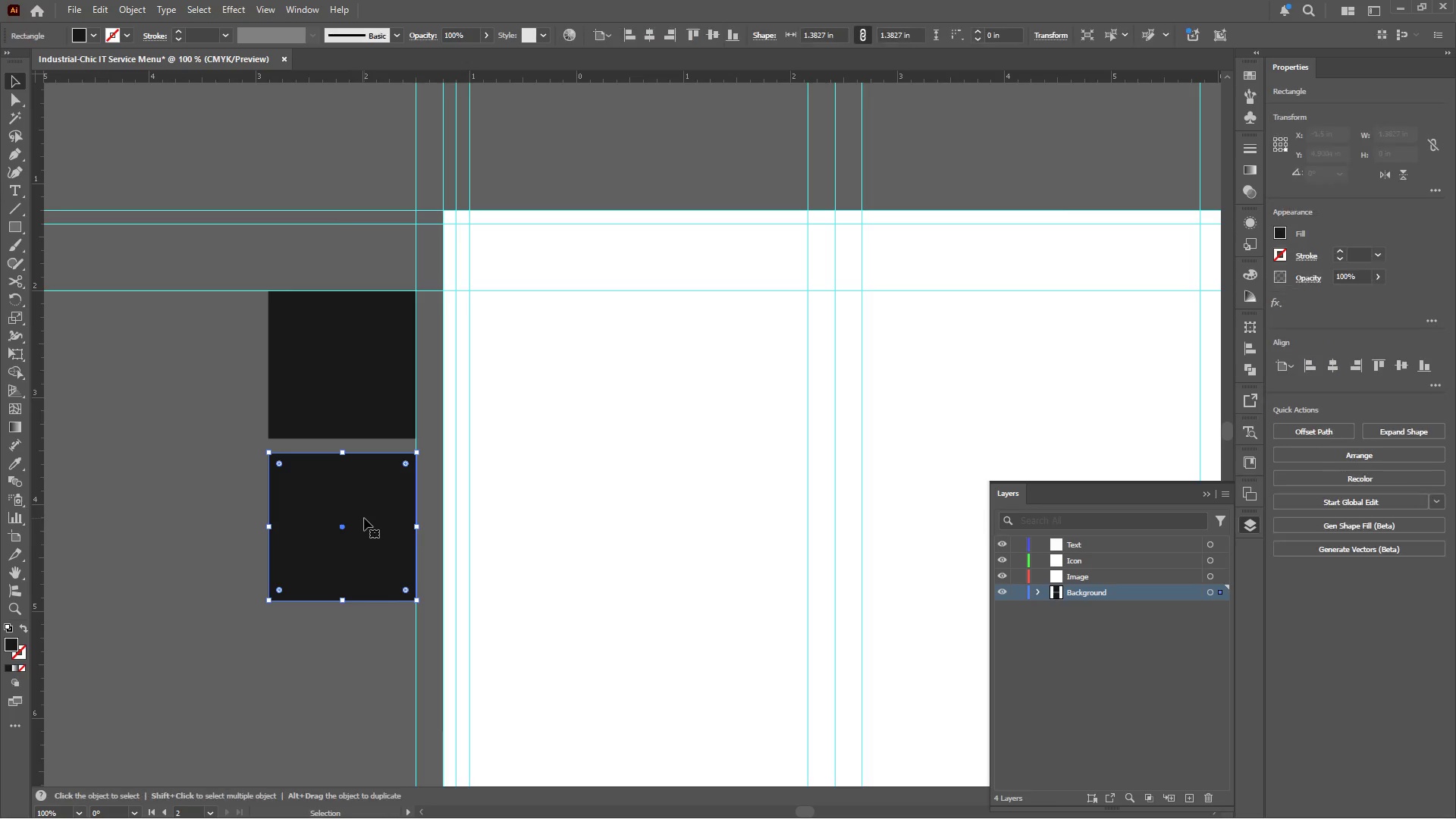 
scroll: coordinate [343, 406], scroll_direction: down, amount: 3.0
 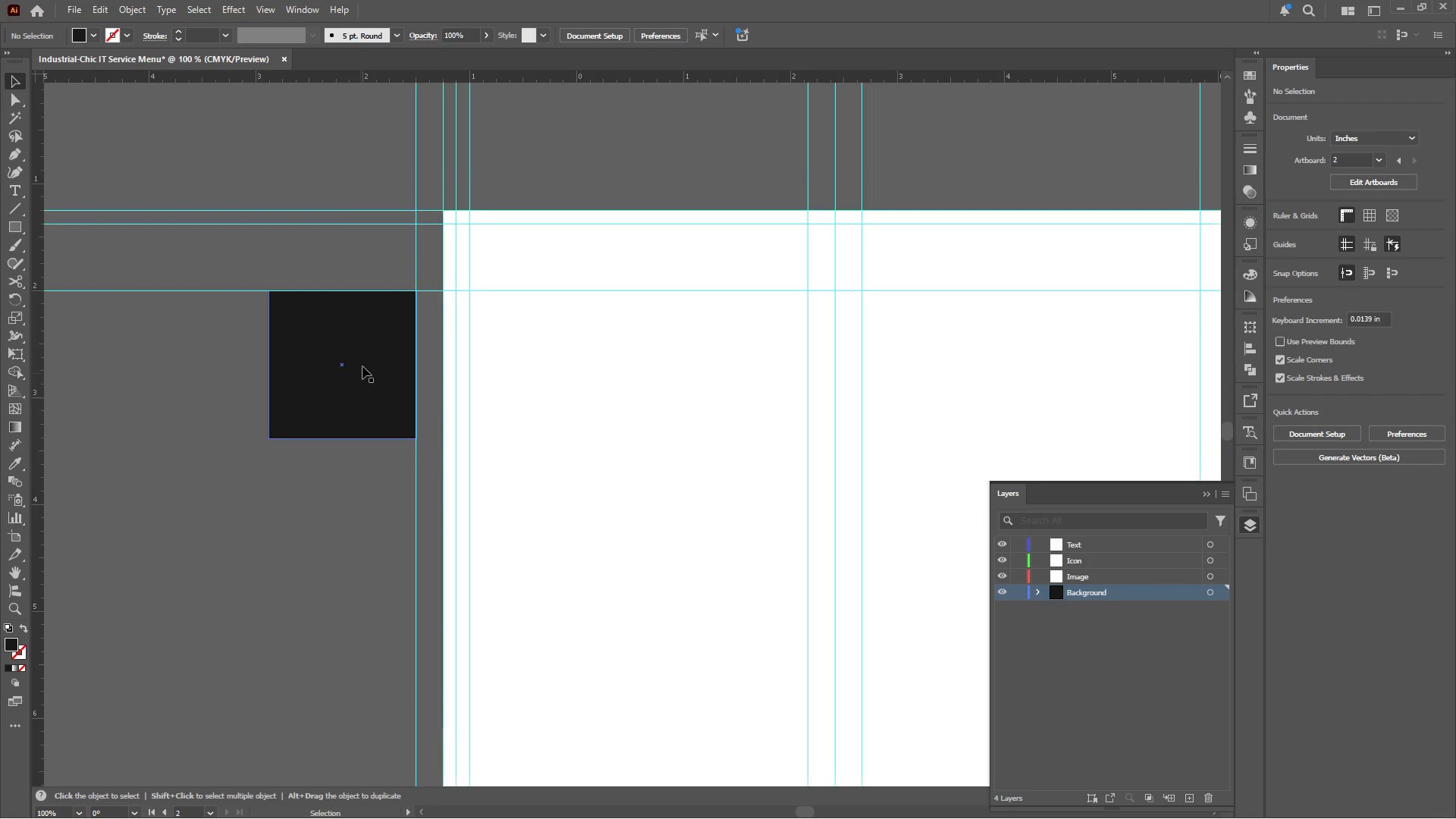 
hold_key(key=ShiftLeft, duration=1.44)
 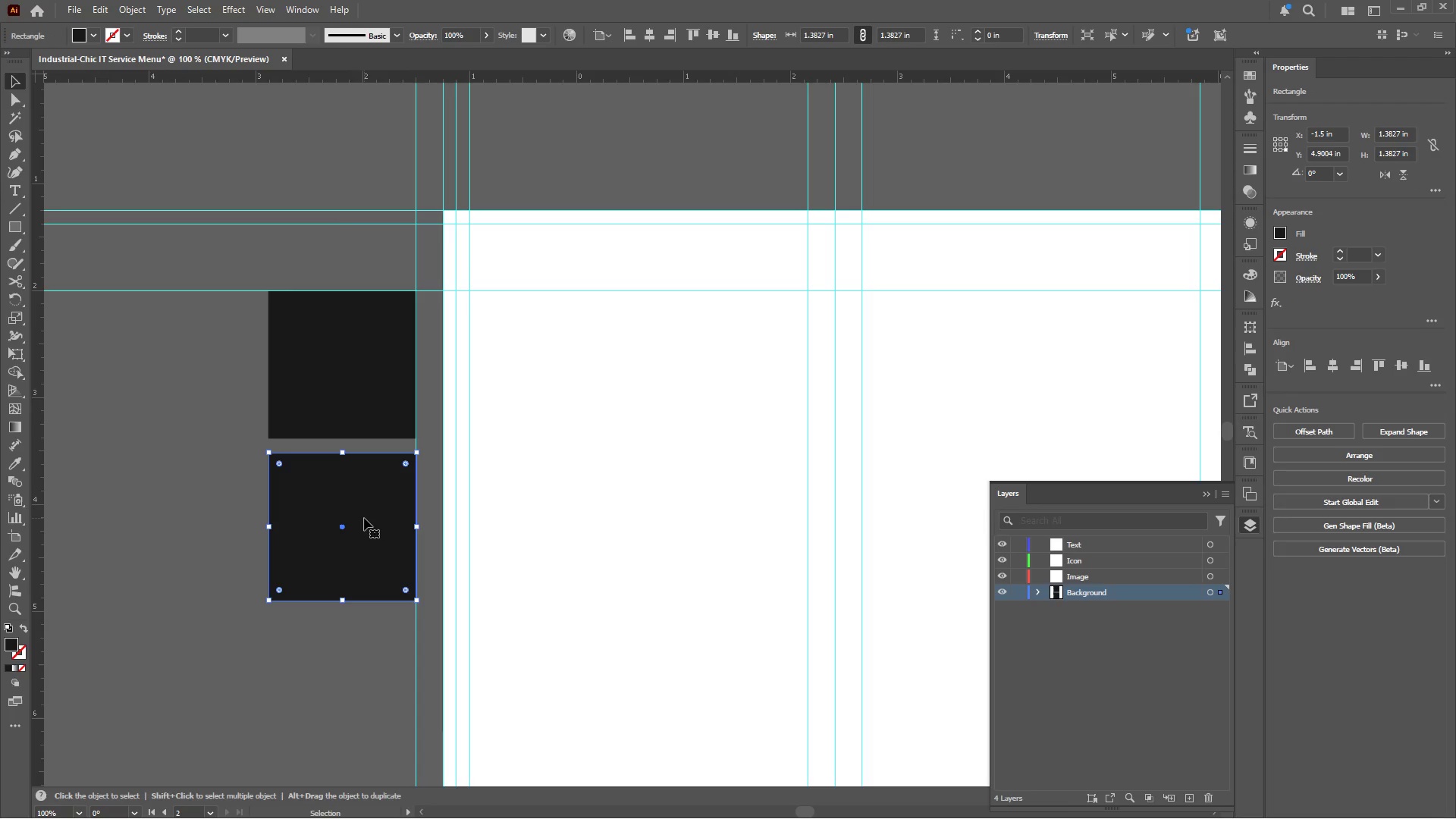 
key(Control+D)
 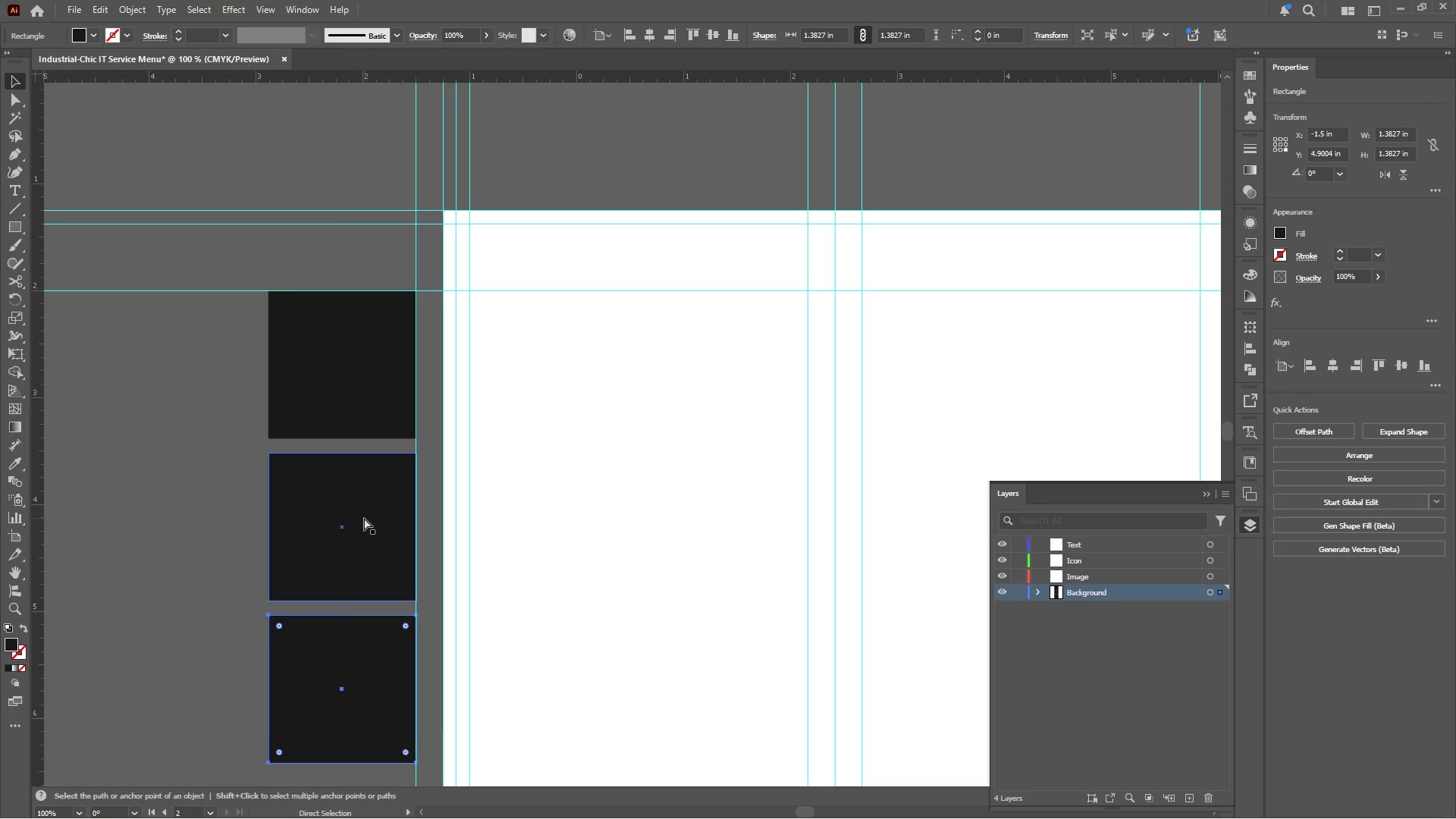 
key(Control+D)
 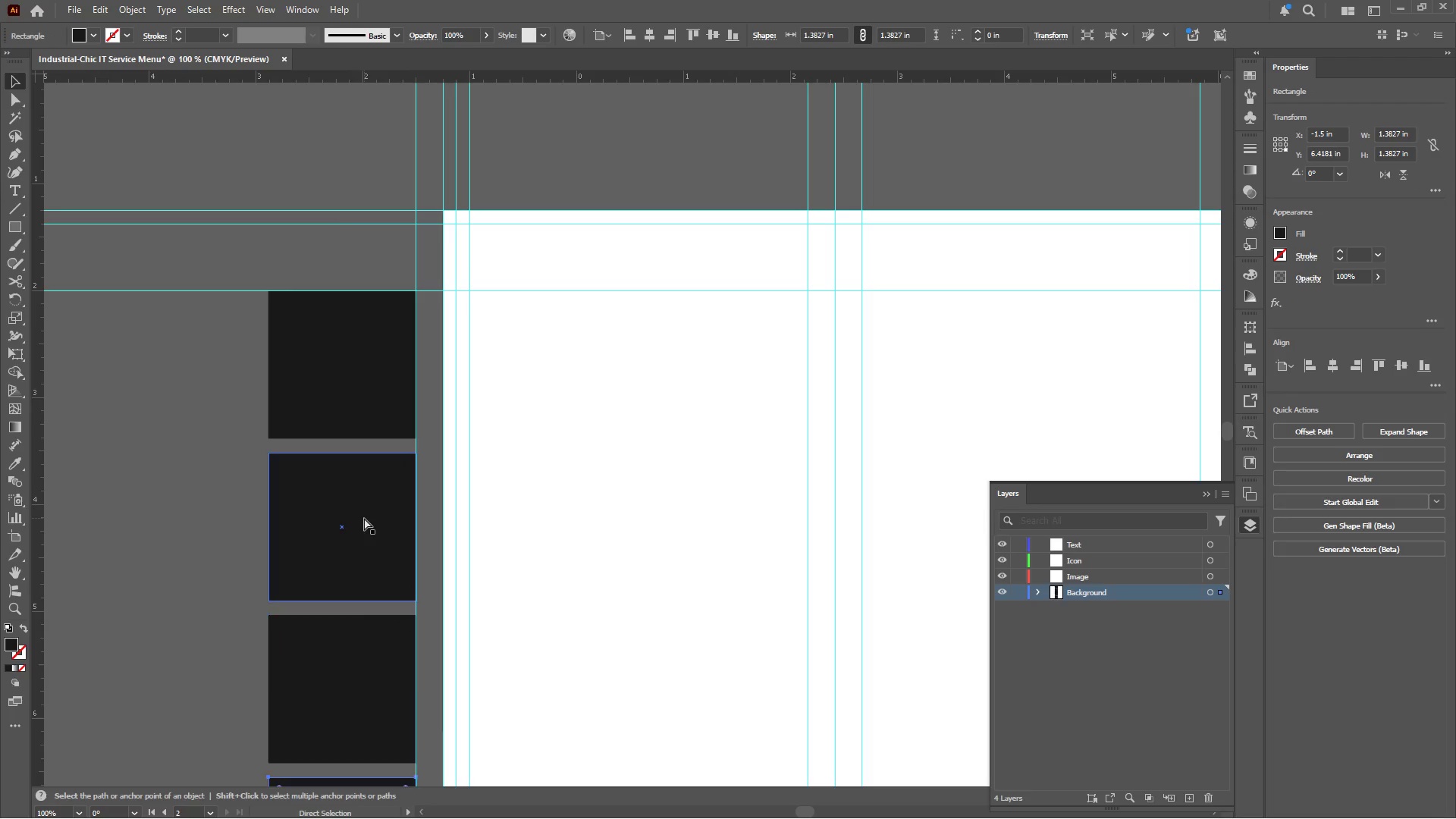 
key(Control+D)
 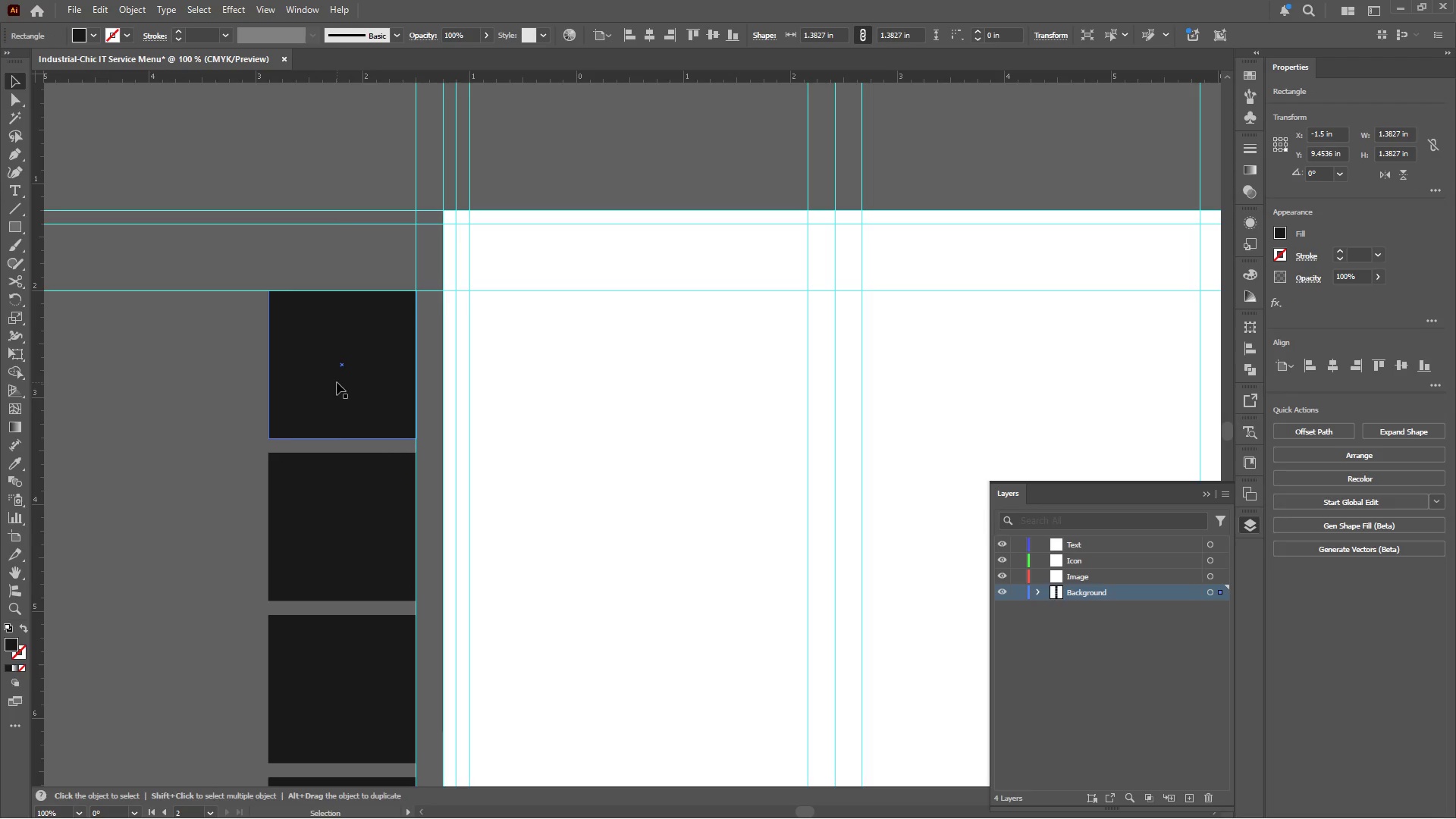 
left_click([324, 504])
 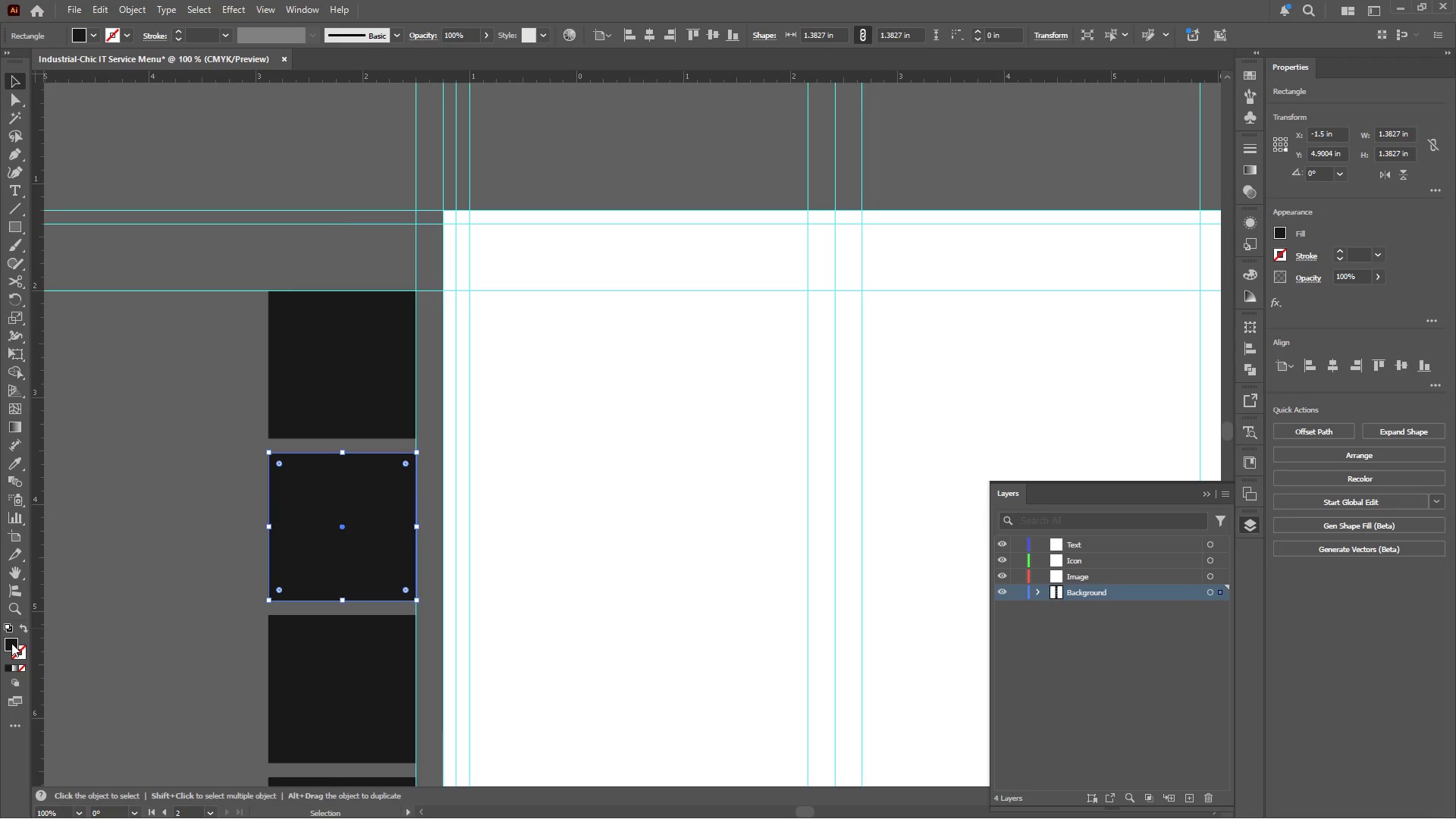 
double_click([11, 642])
 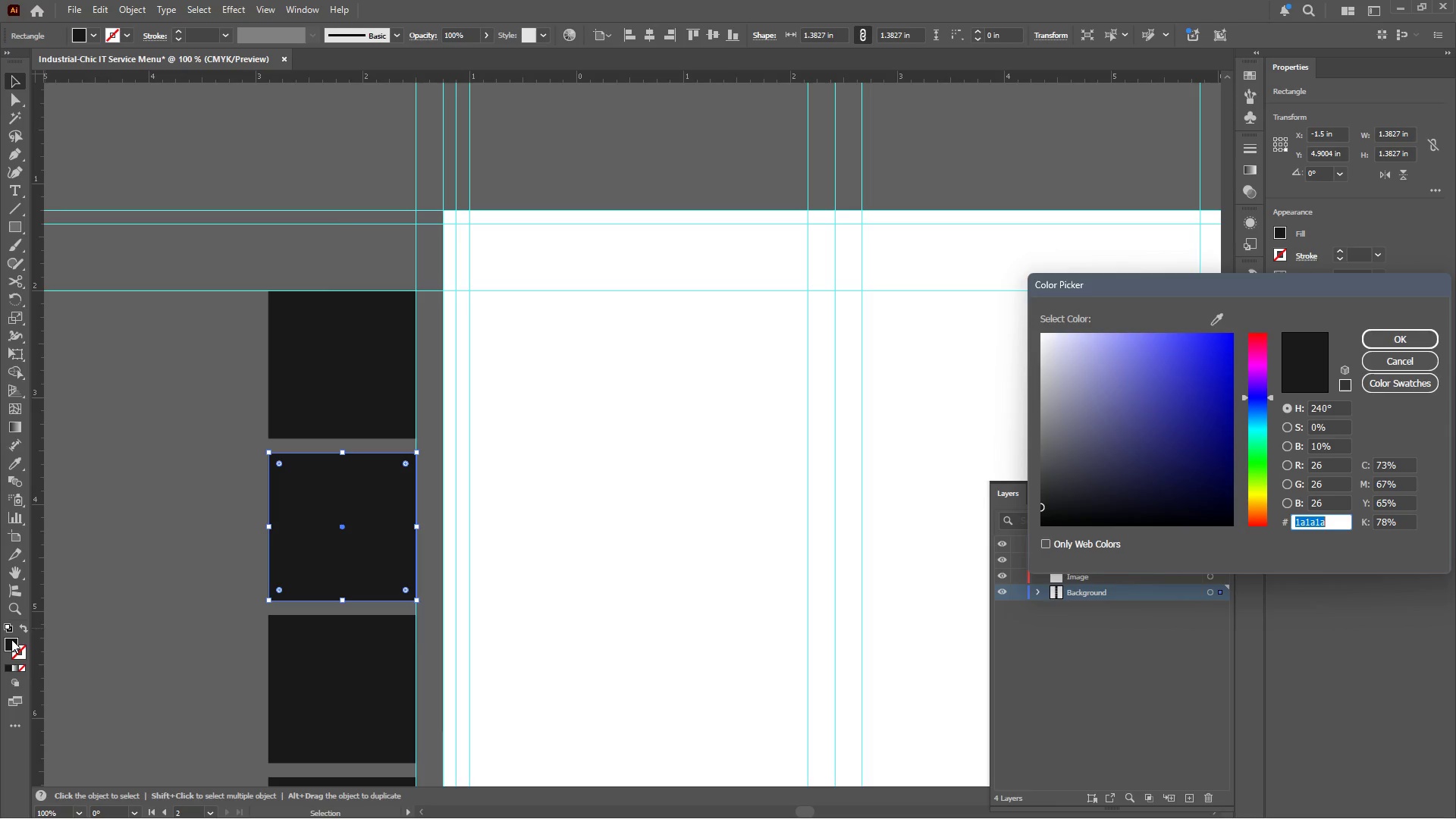 
wait(5.45)
 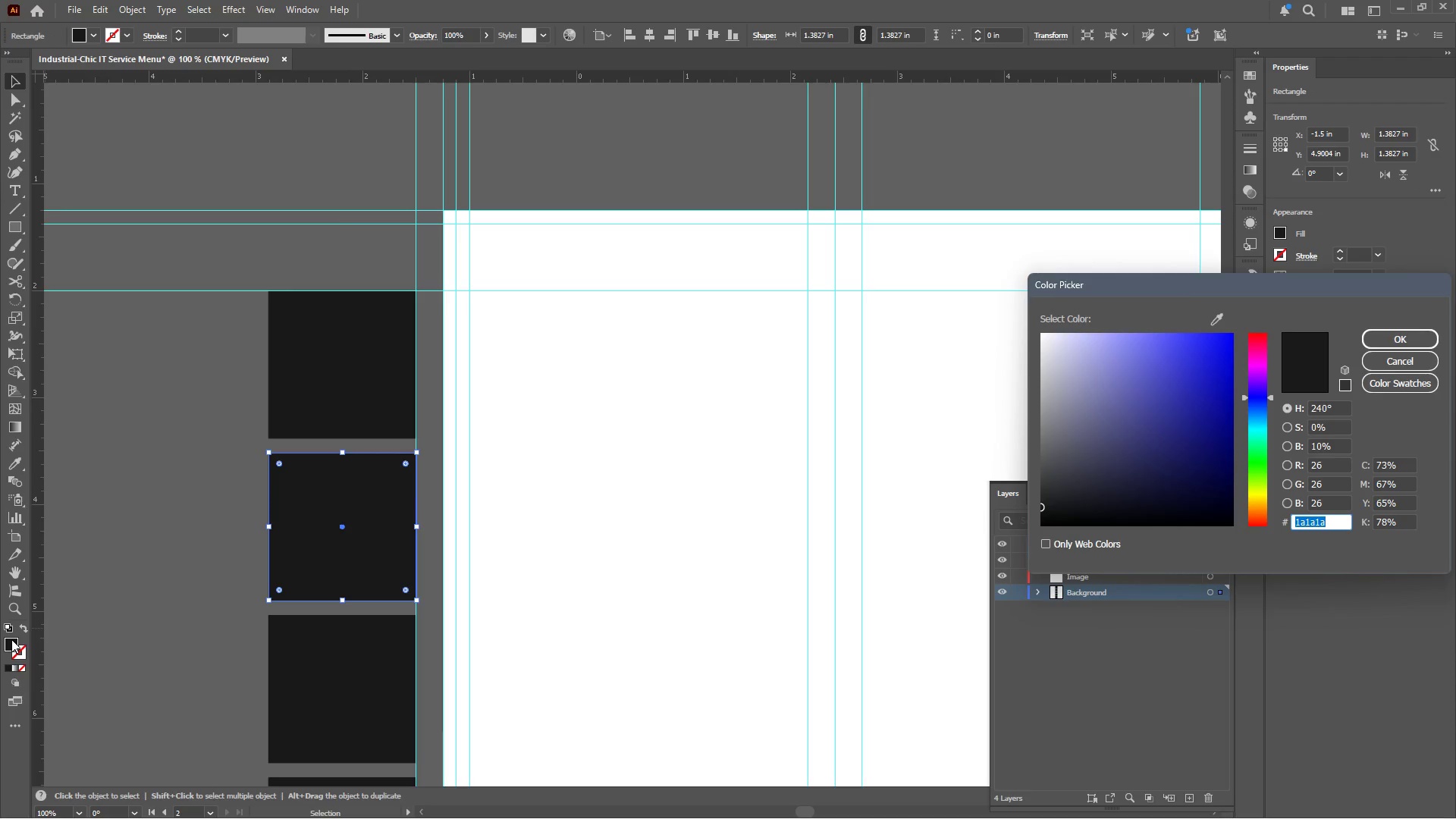 
type(d1c7b7)
 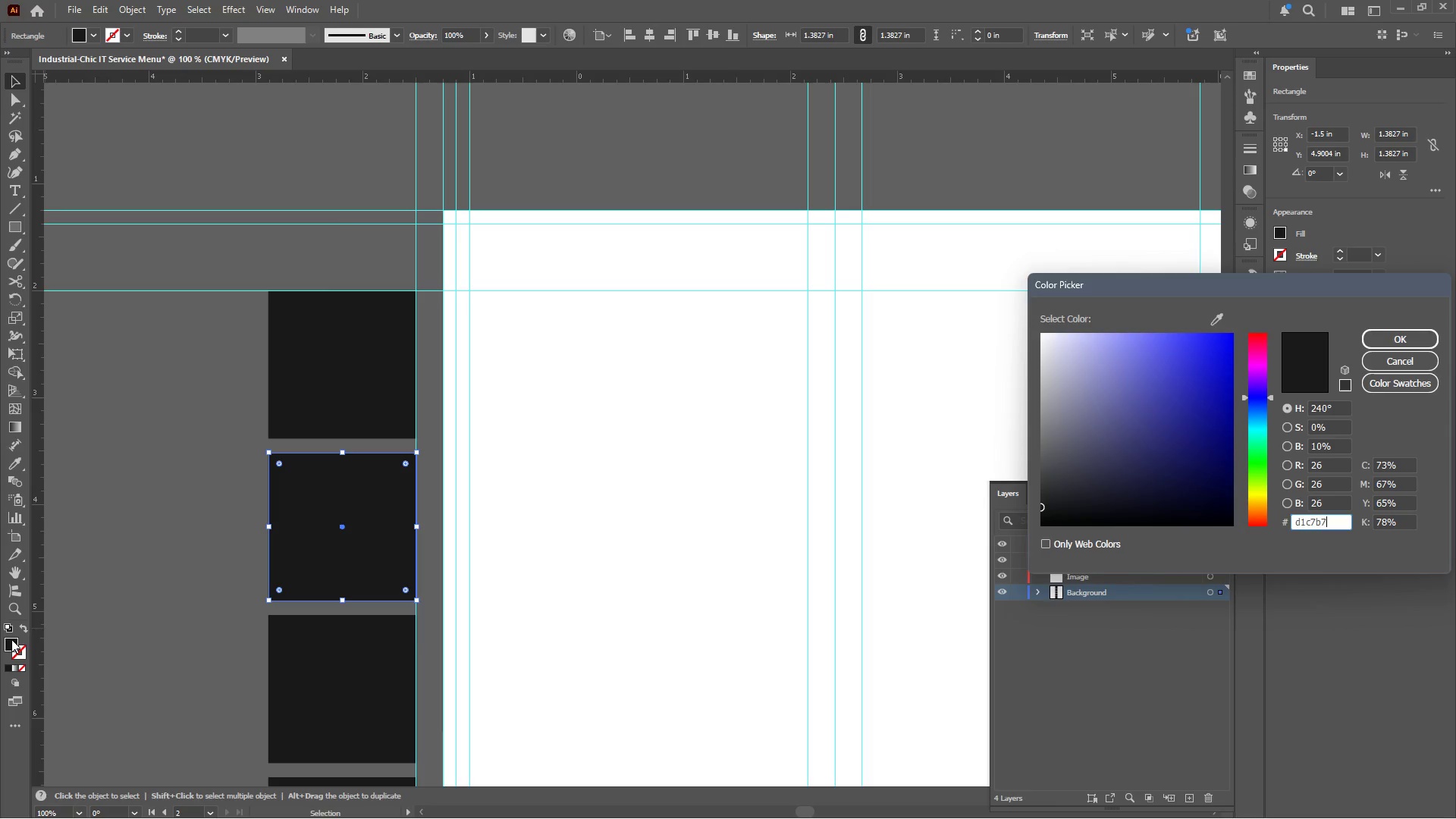 
key(Enter)
 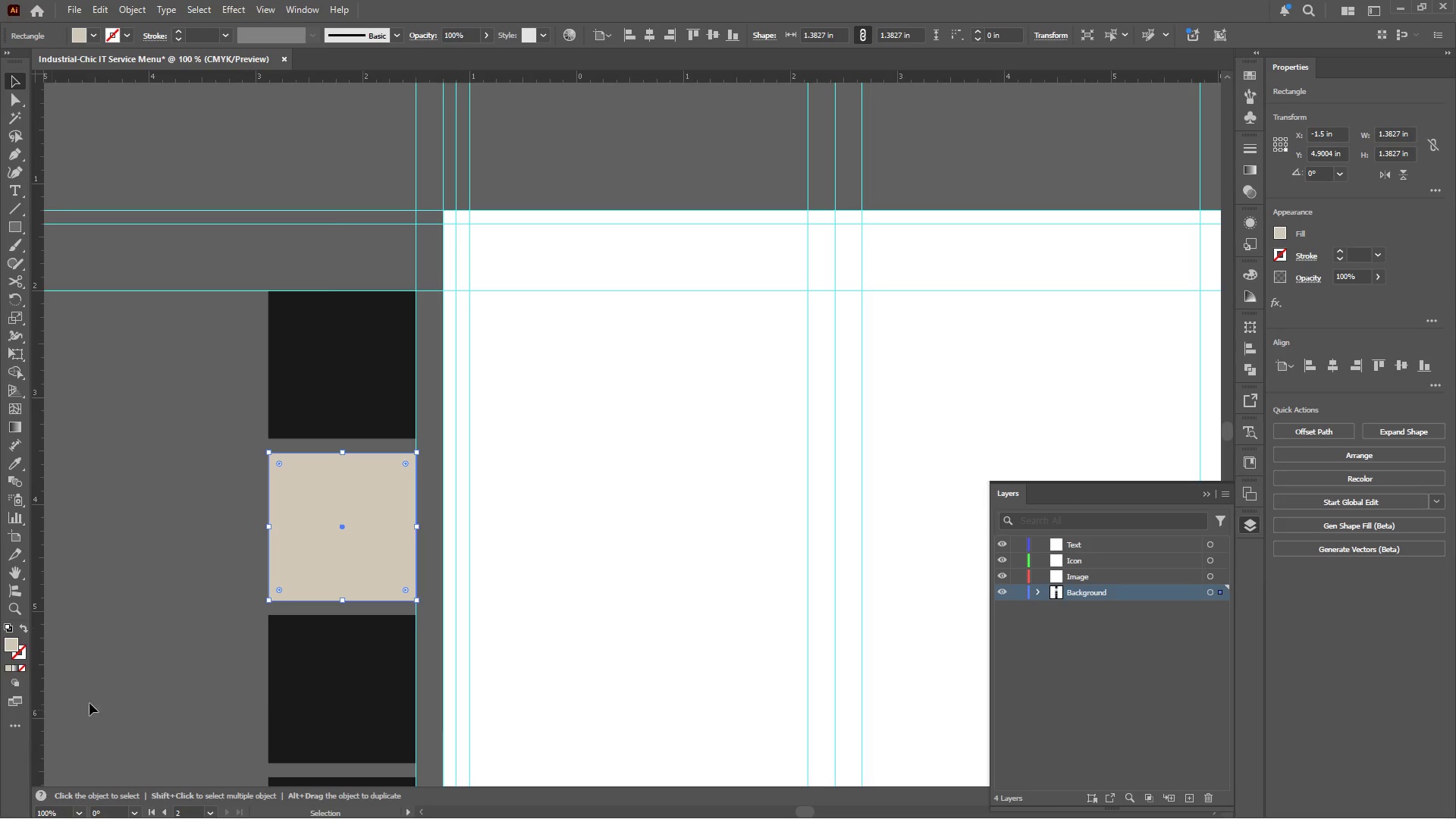 
left_click([292, 695])
 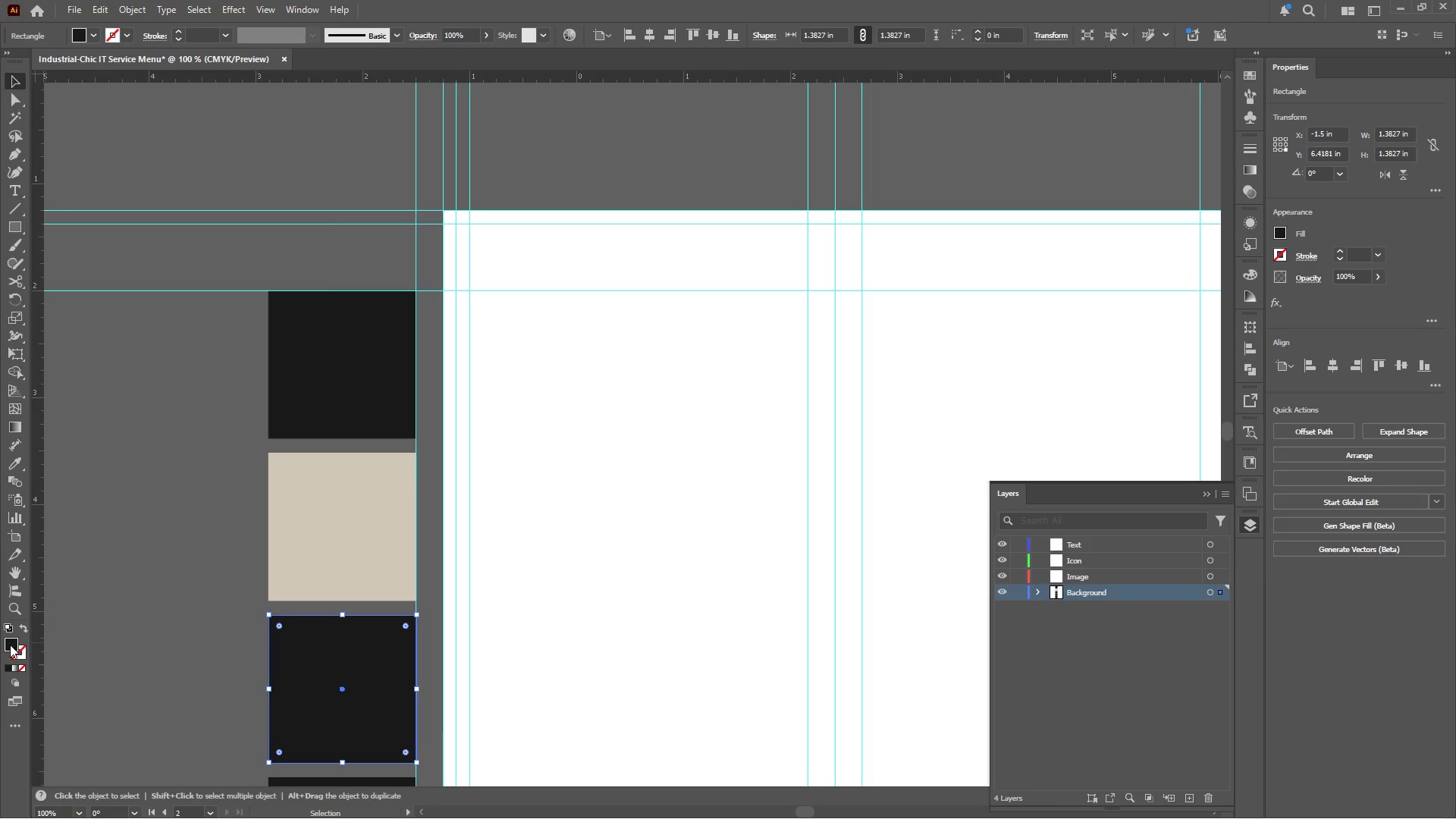 
double_click([9, 645])
 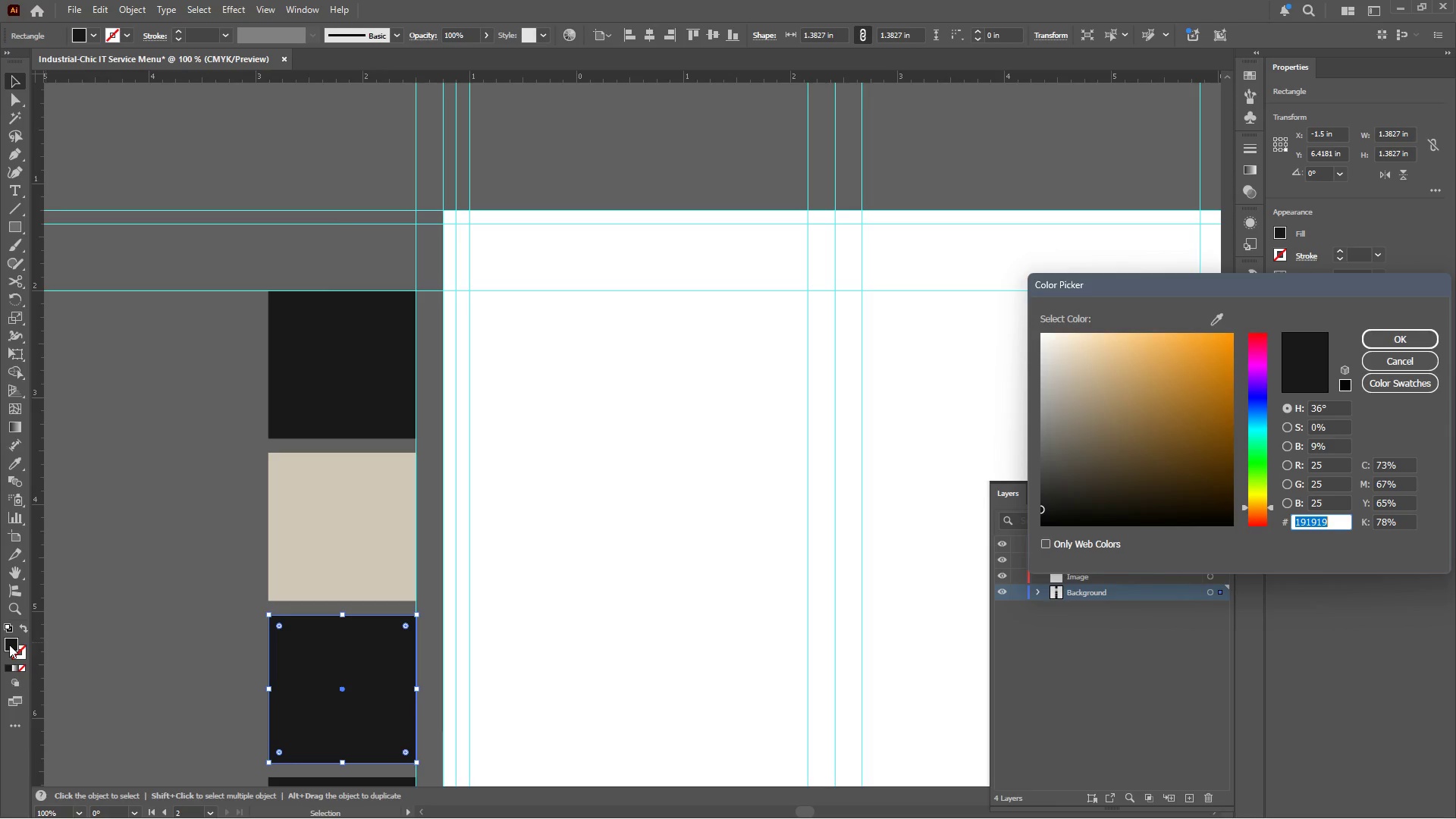 
wait(6.78)
 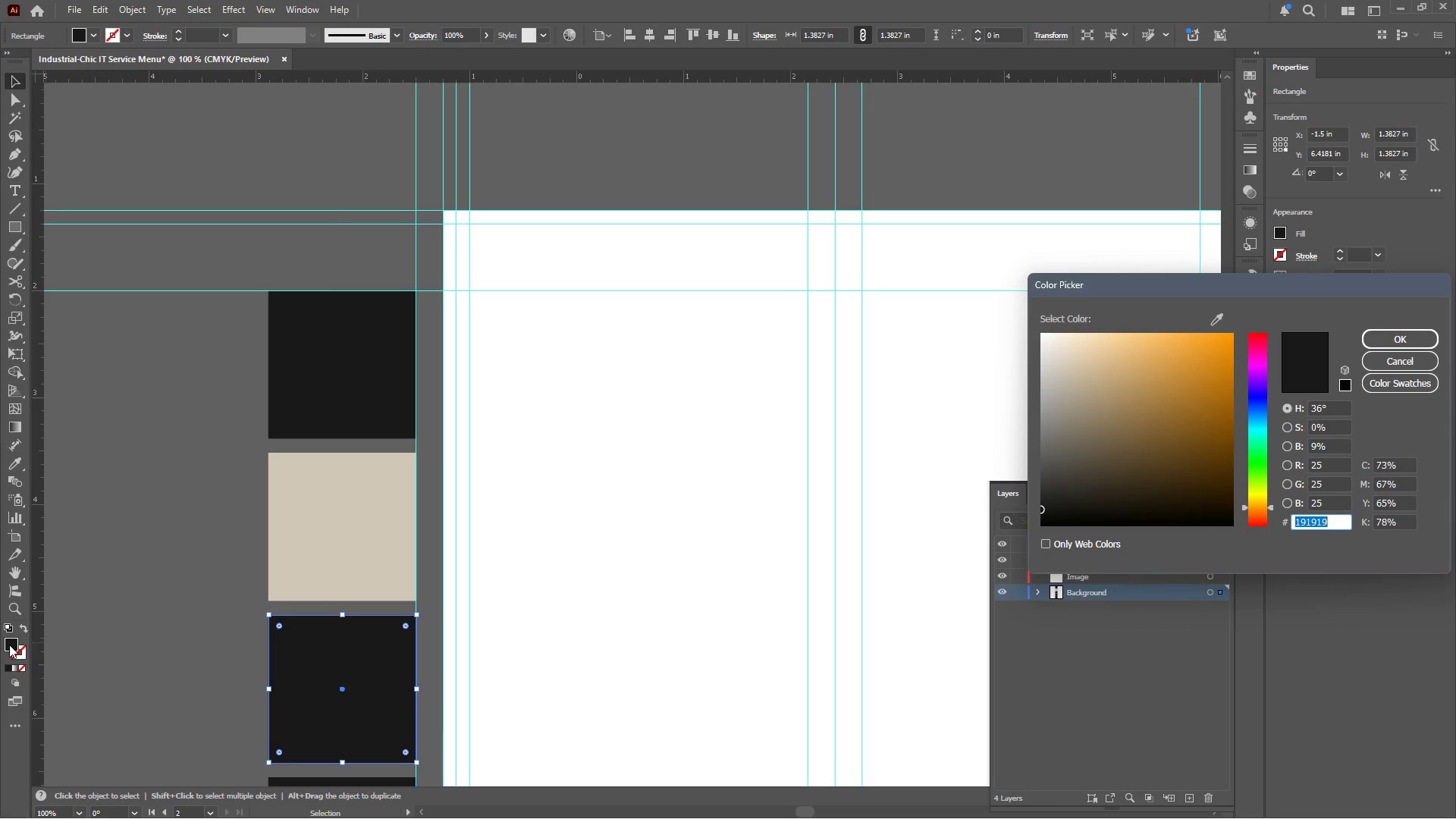 
type(7d7f7f)
 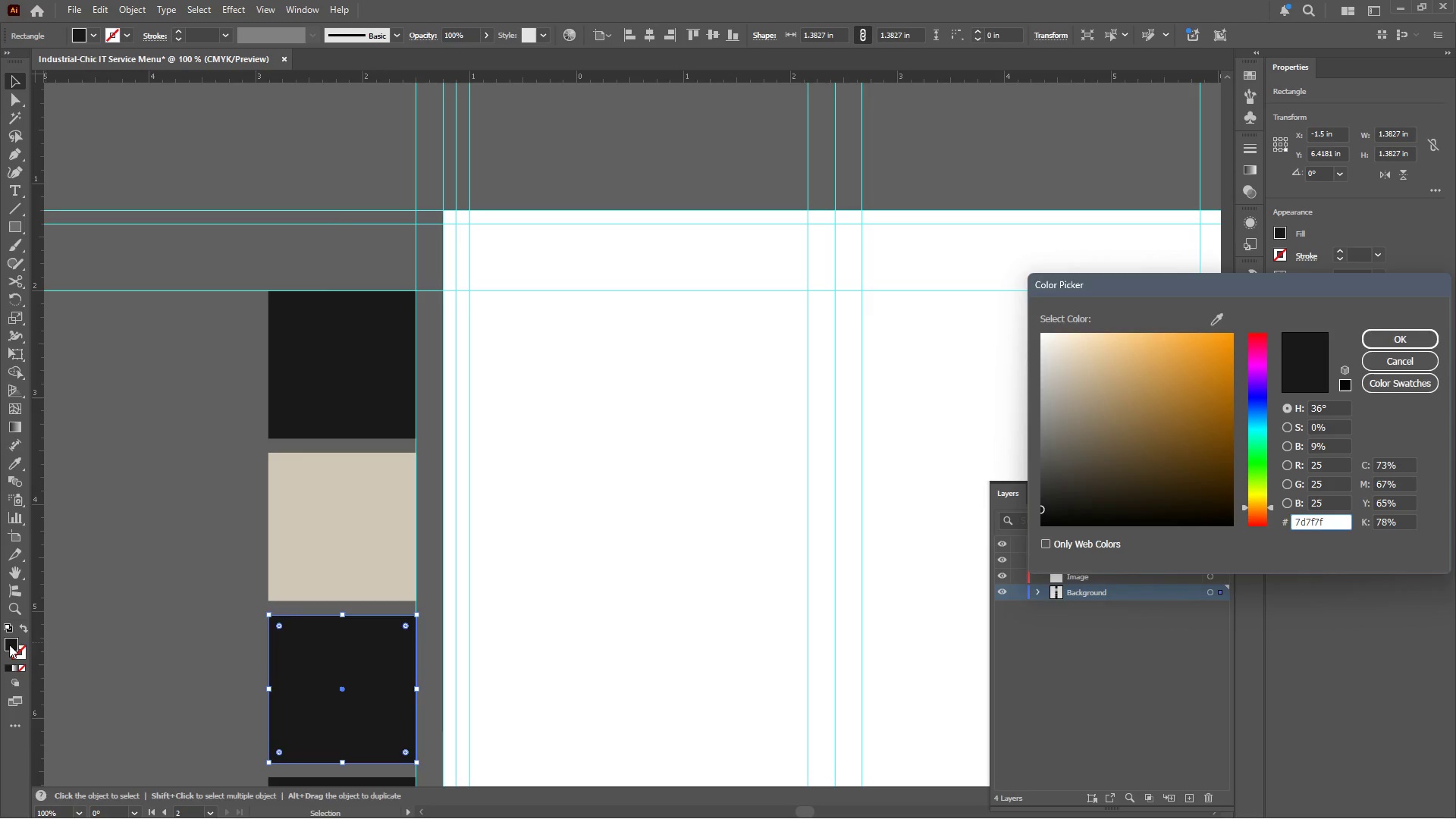 
key(Enter)
 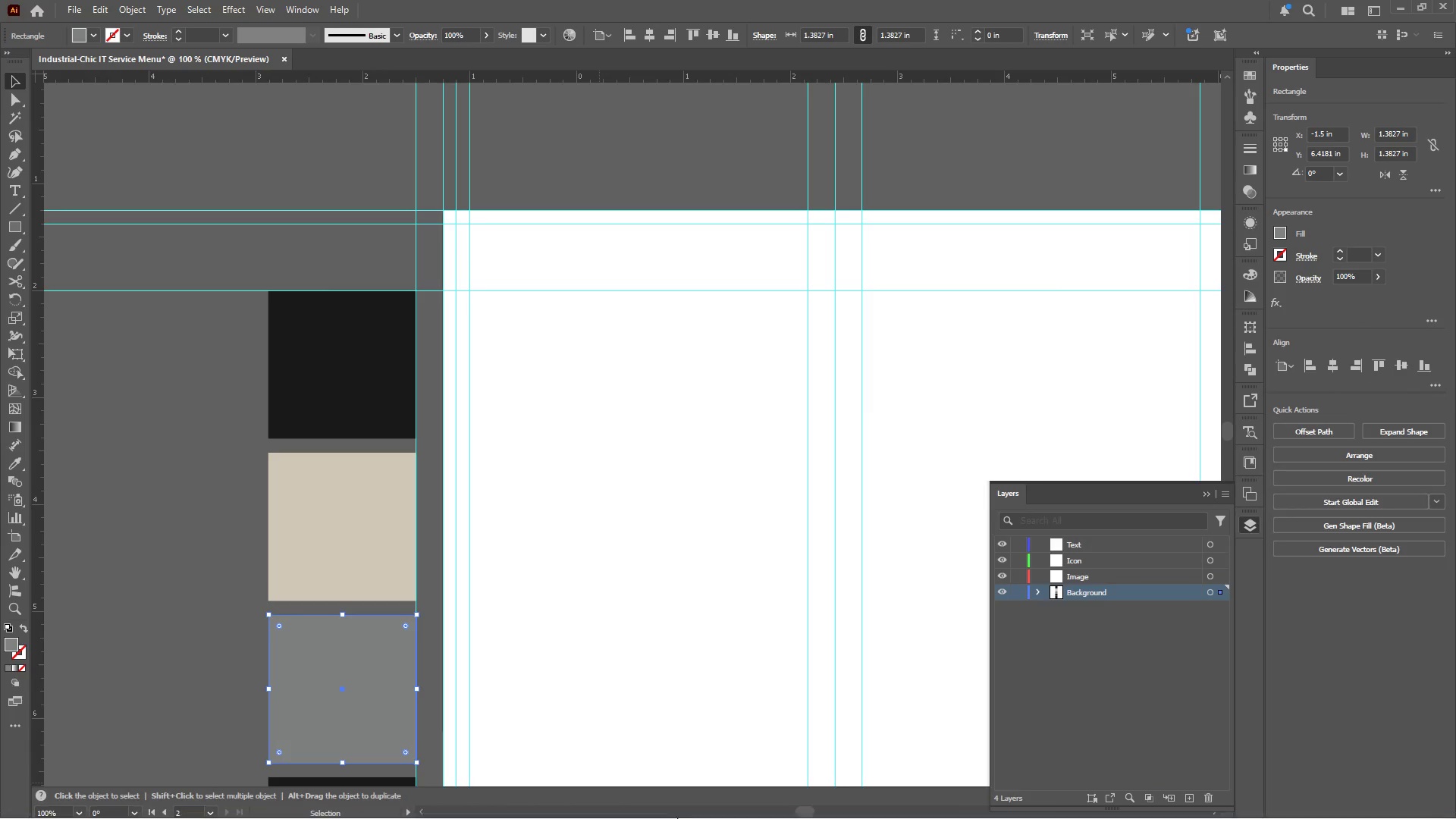 
left_click([710, 811])